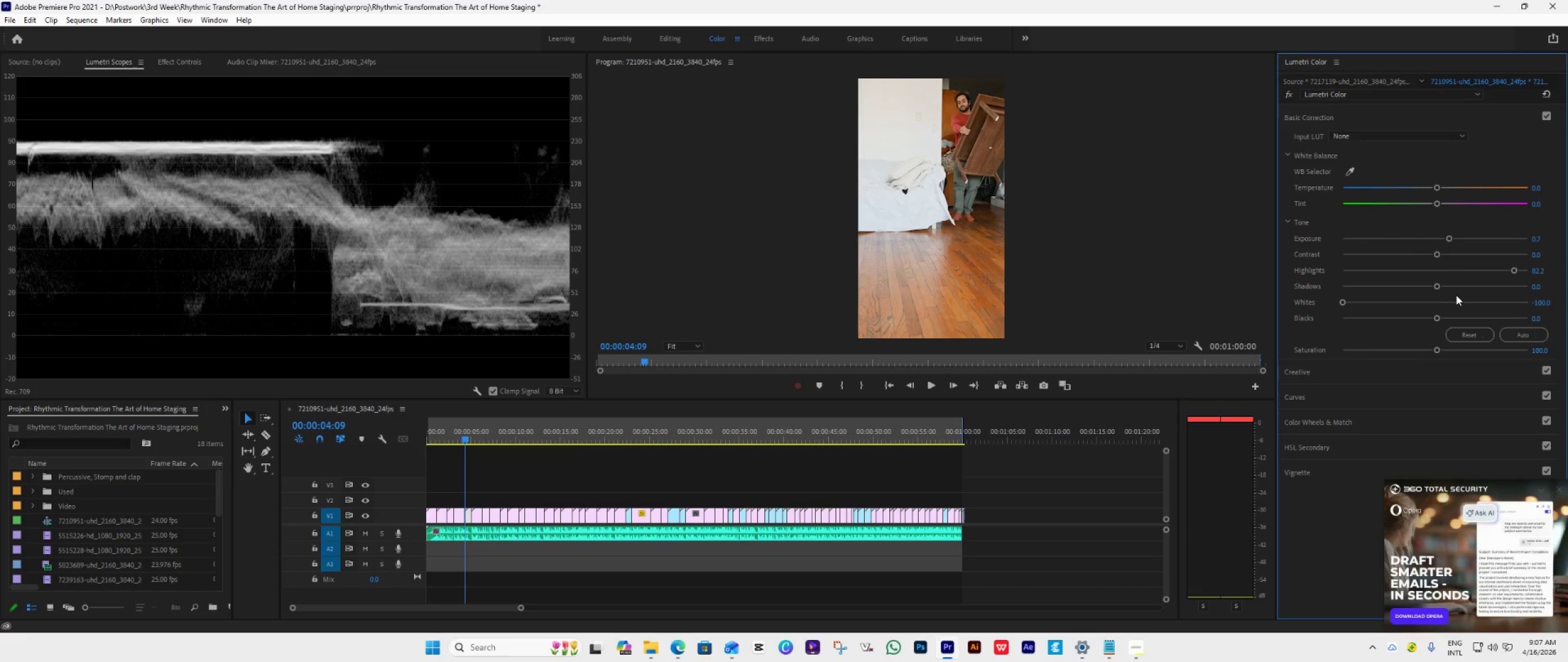 
double_click([1453, 299])
 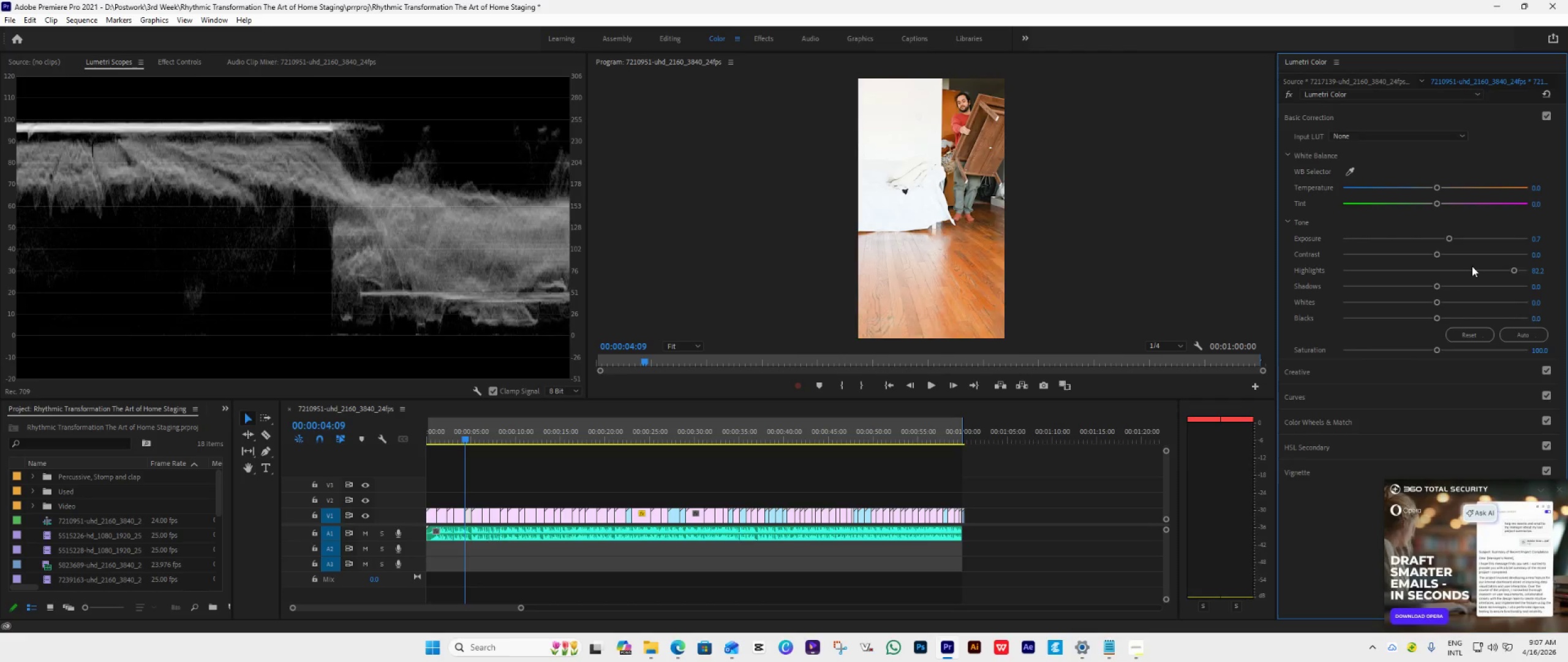 
double_click([1472, 266])
 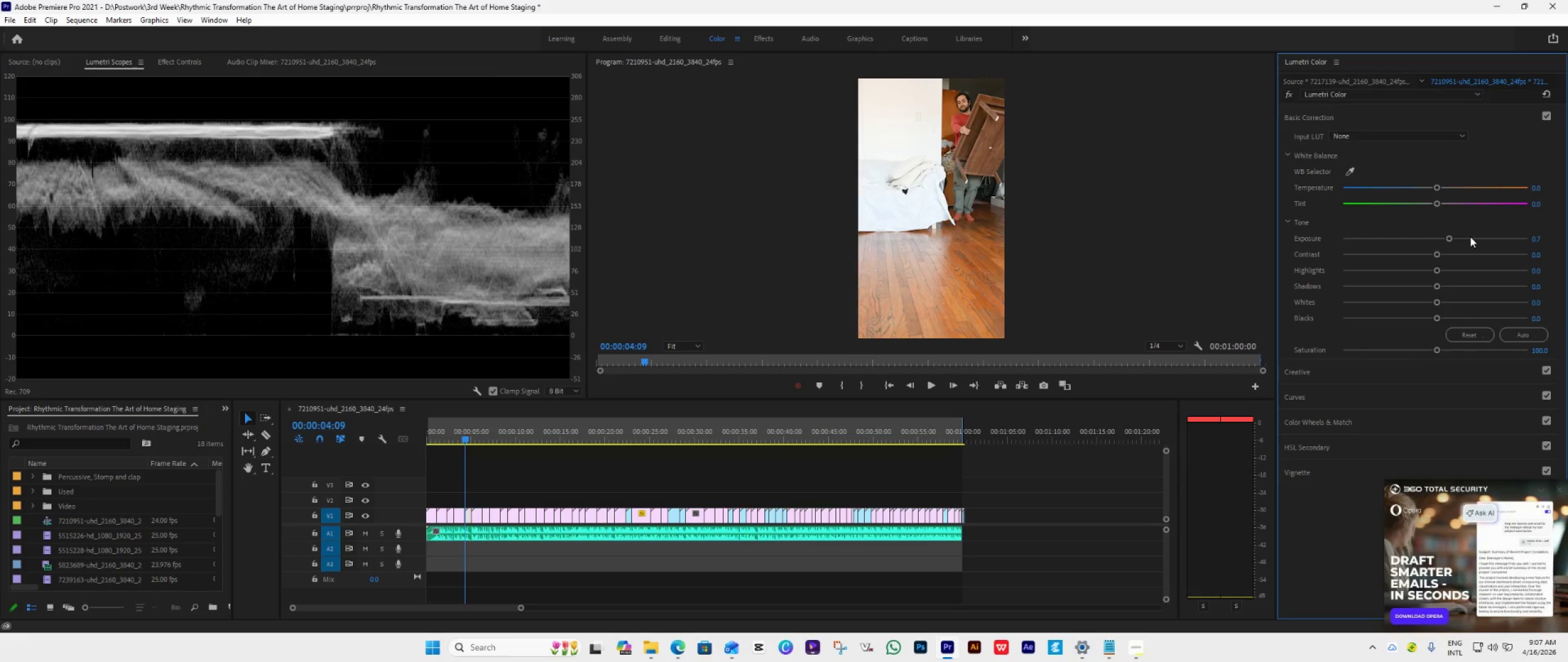 
double_click([1470, 237])
 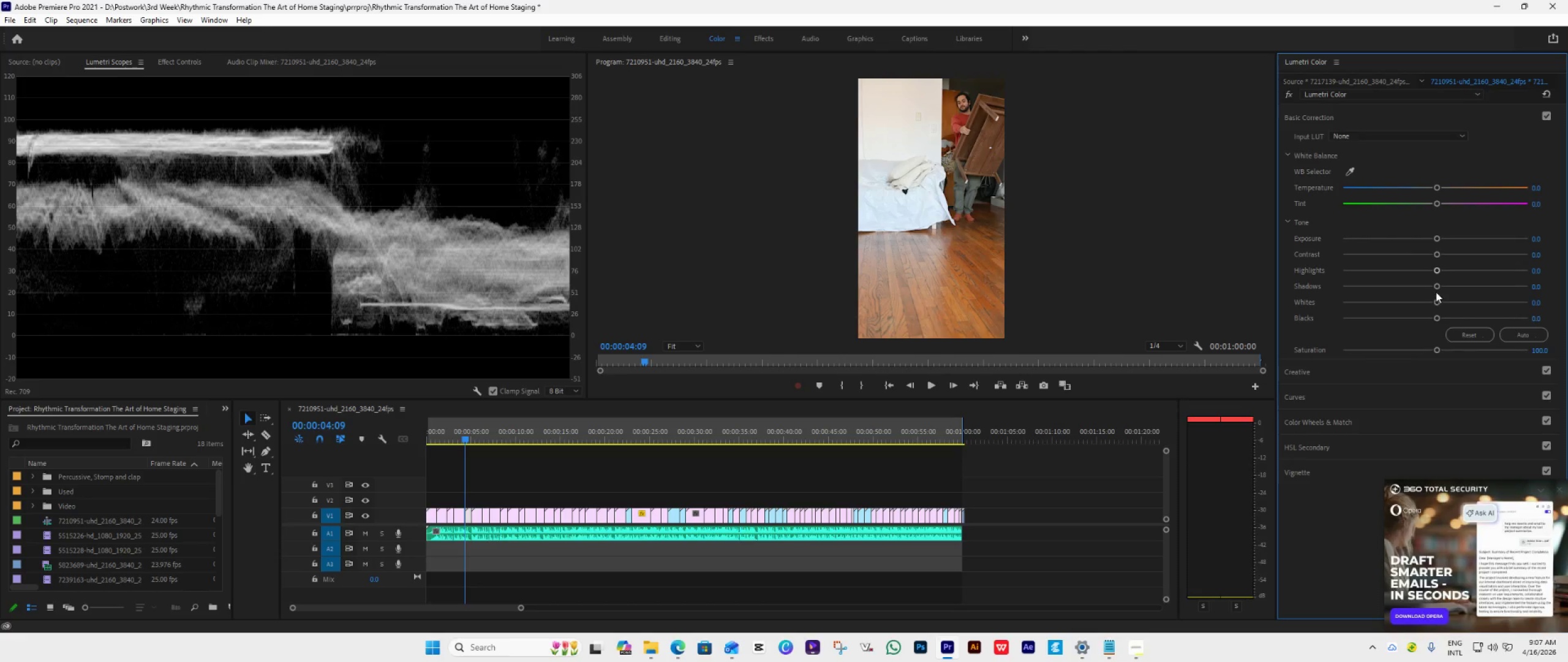 
left_click_drag(start_coordinate=[1434, 289], to_coordinate=[1310, 305])
 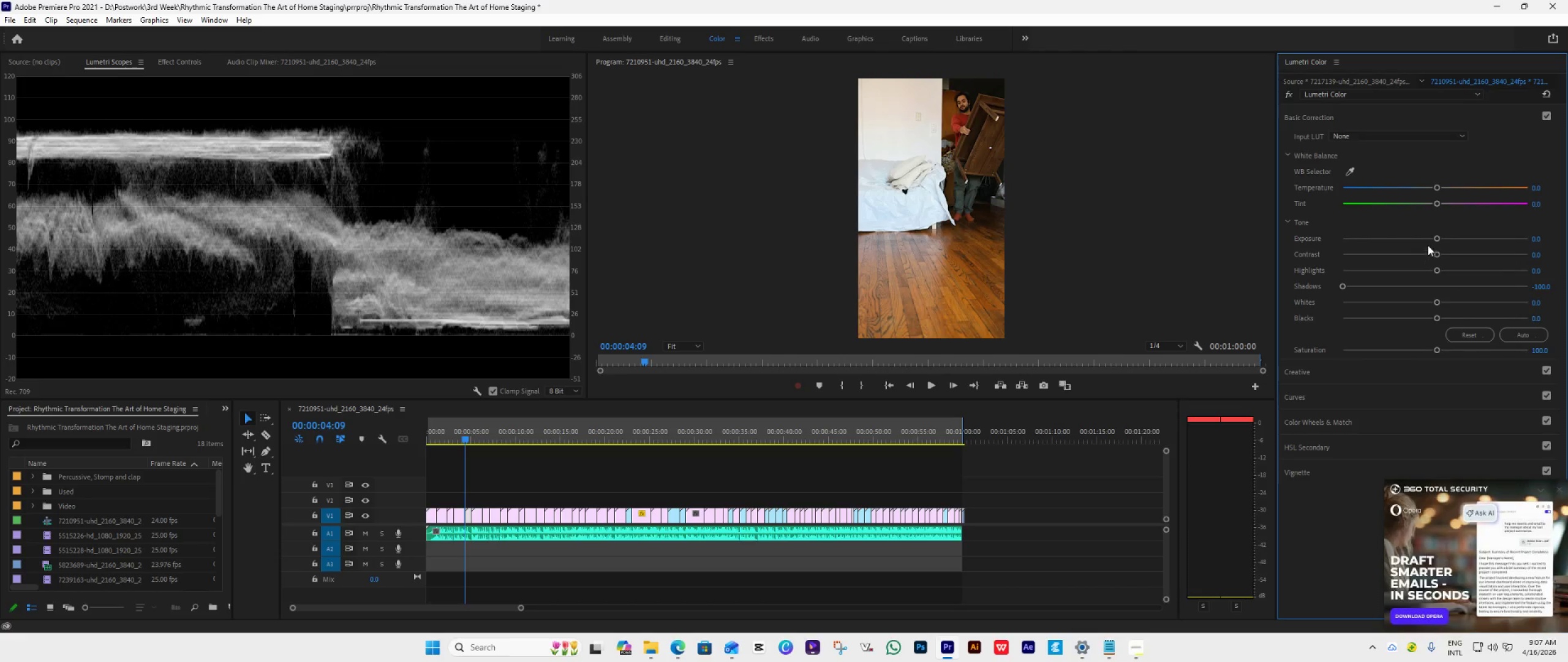 
left_click_drag(start_coordinate=[1434, 238], to_coordinate=[1421, 246])
 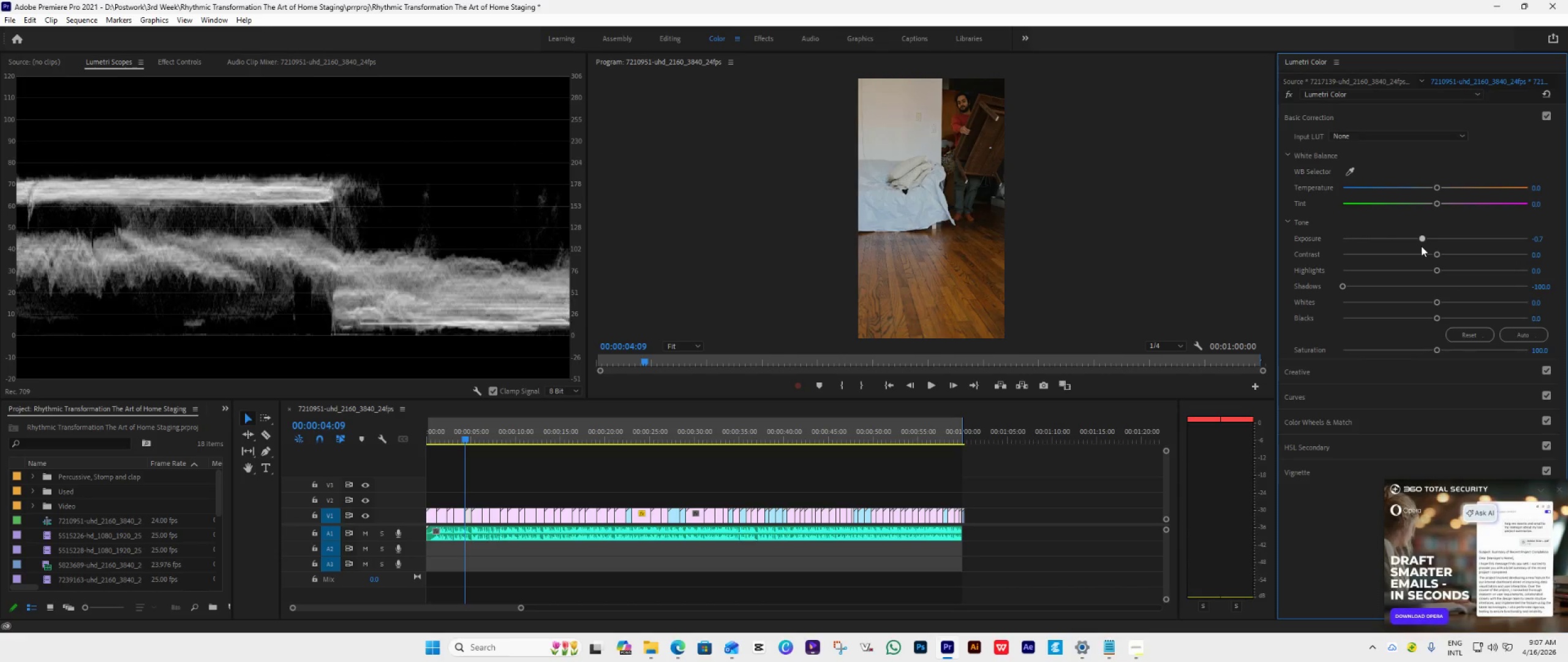 
double_click([1421, 246])
 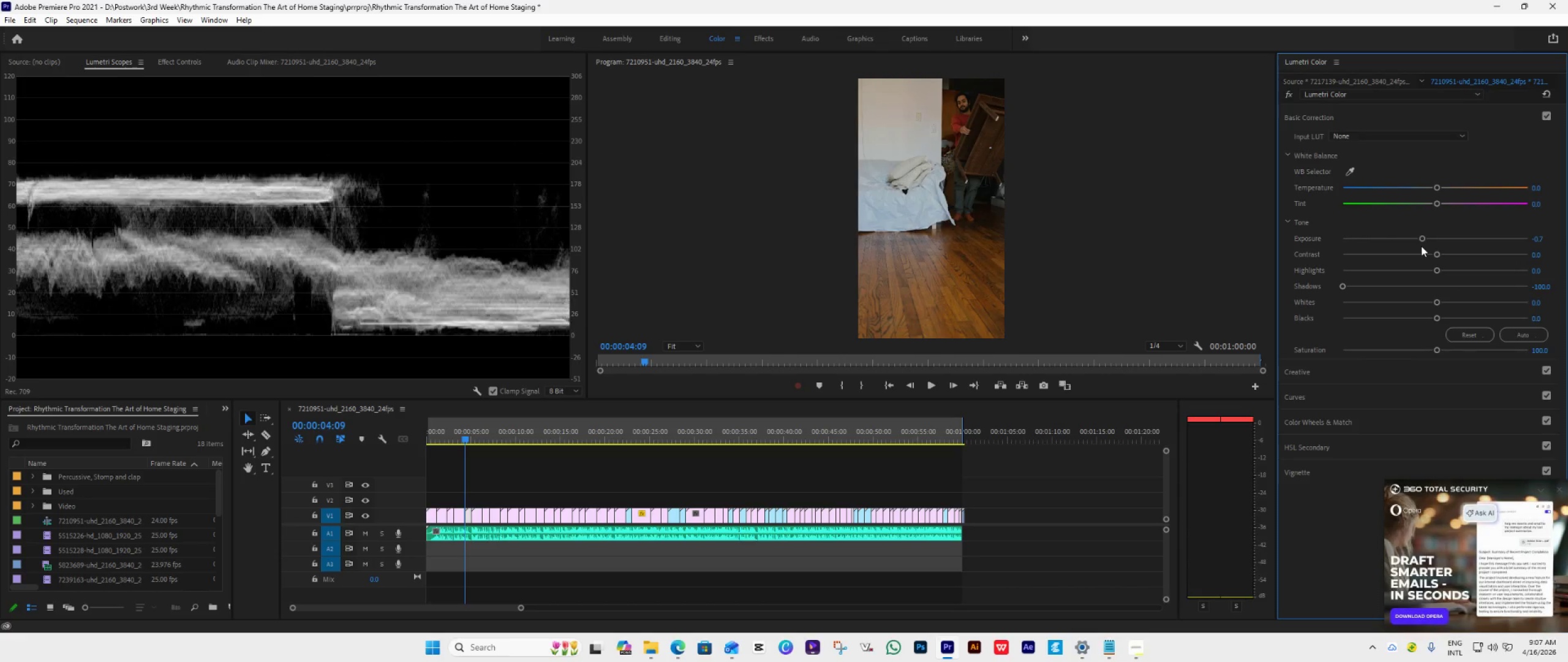 
left_click_drag(start_coordinate=[1421, 246], to_coordinate=[1425, 251])
 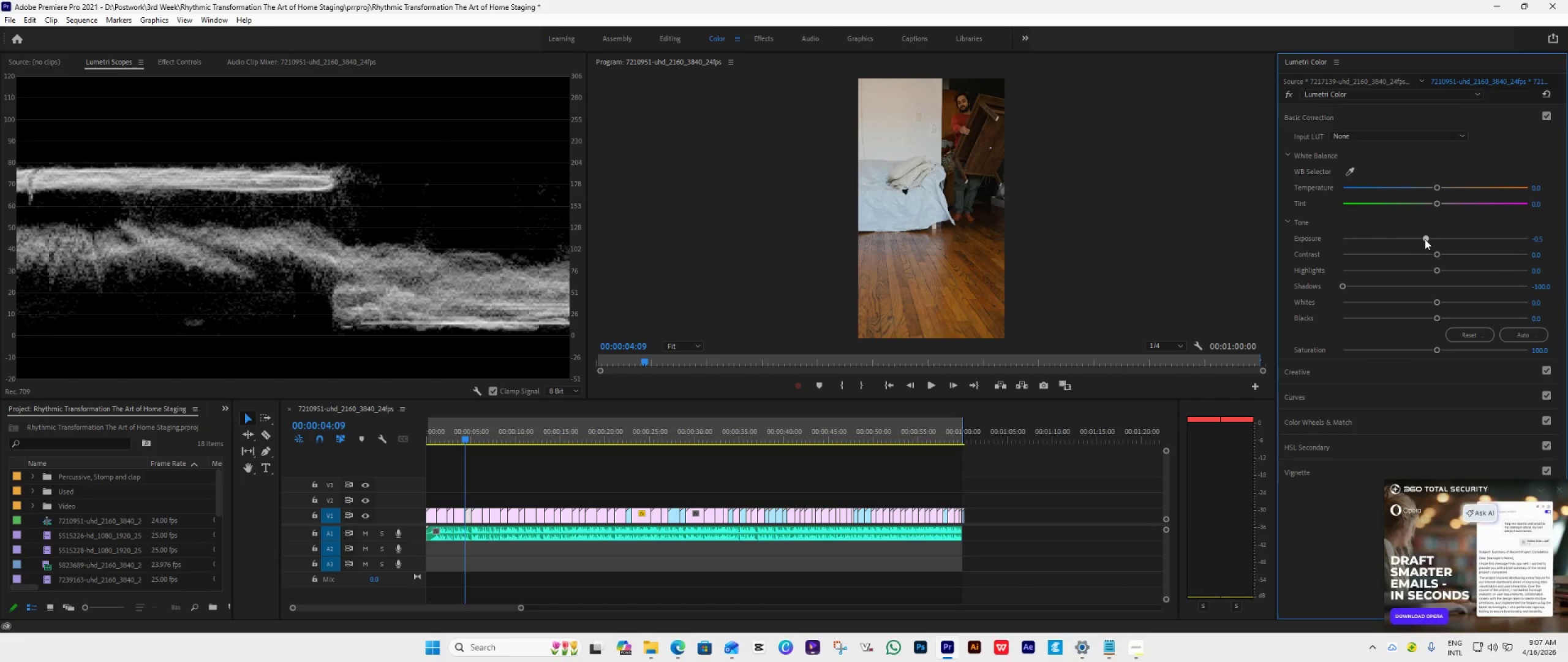 
left_click([1425, 239])
 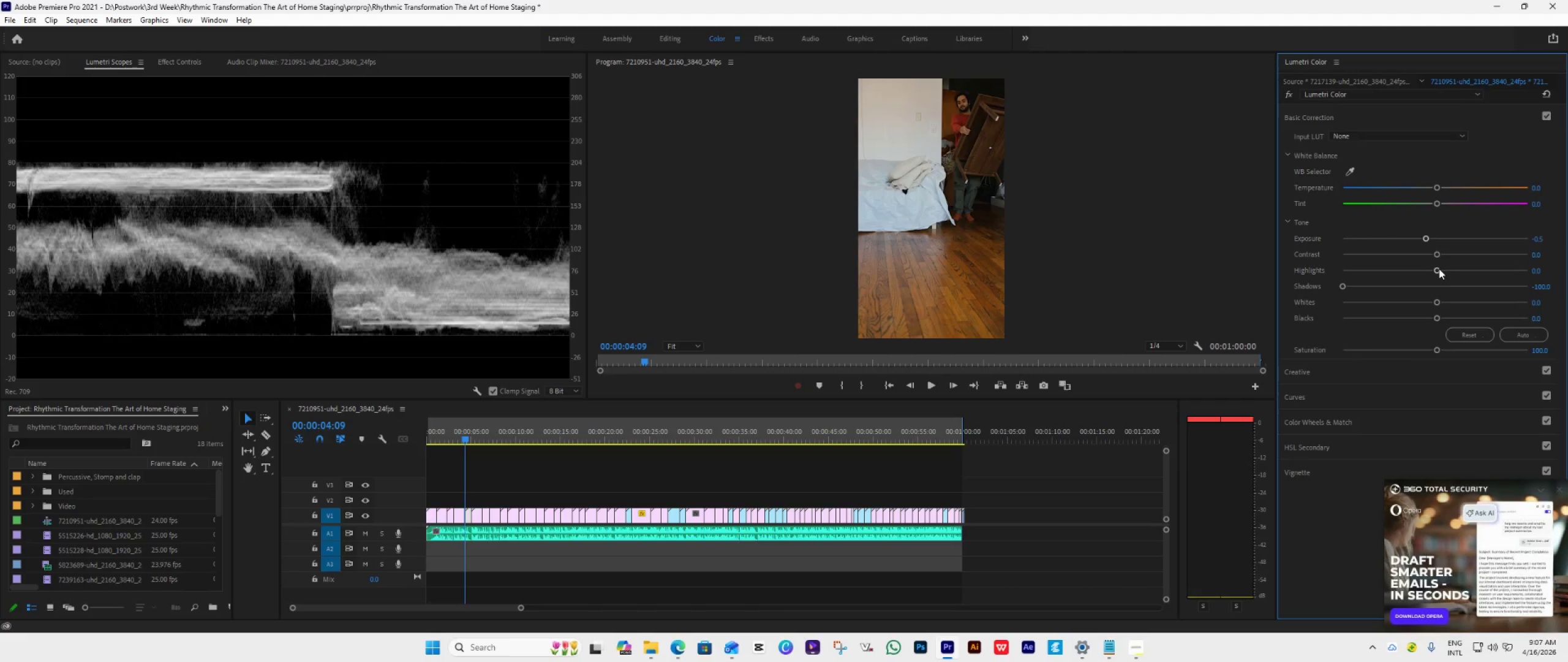 
left_click_drag(start_coordinate=[1441, 270], to_coordinate=[1510, 262])
 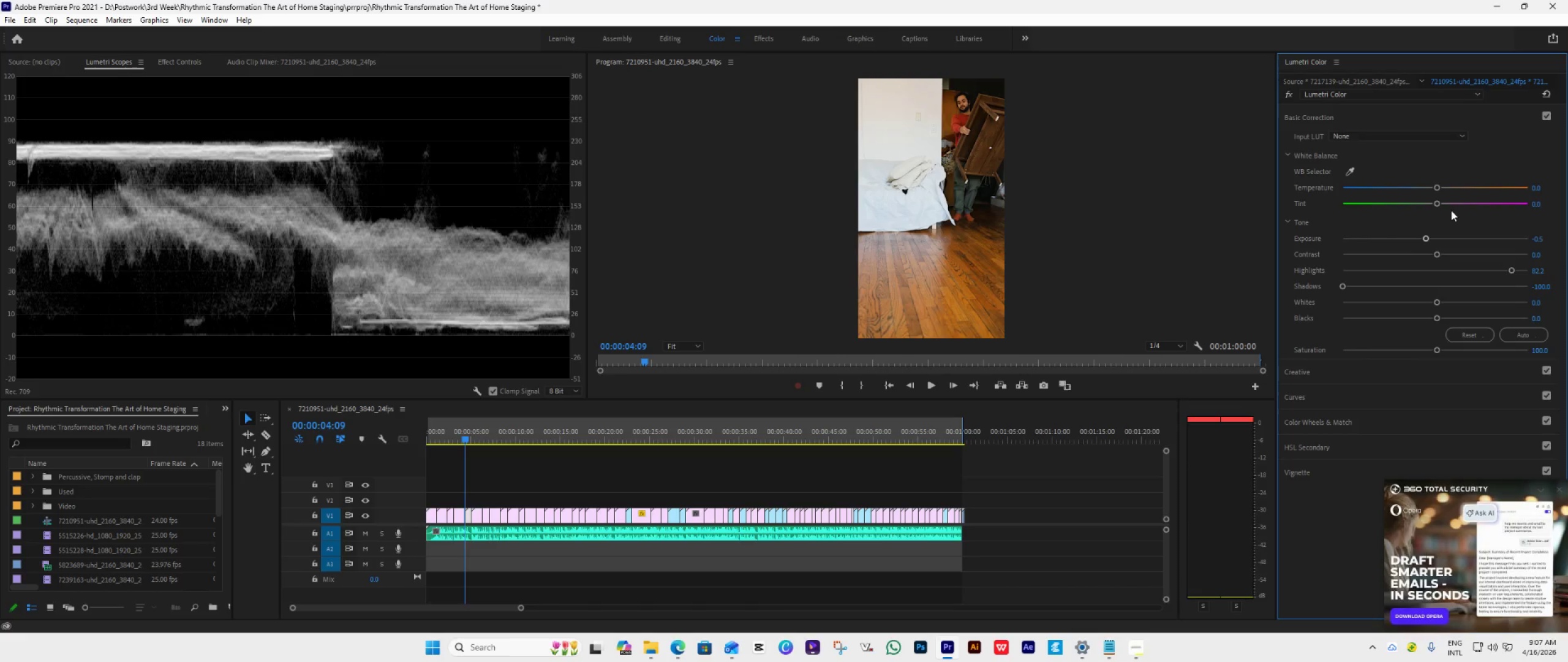 
wait(6.65)
 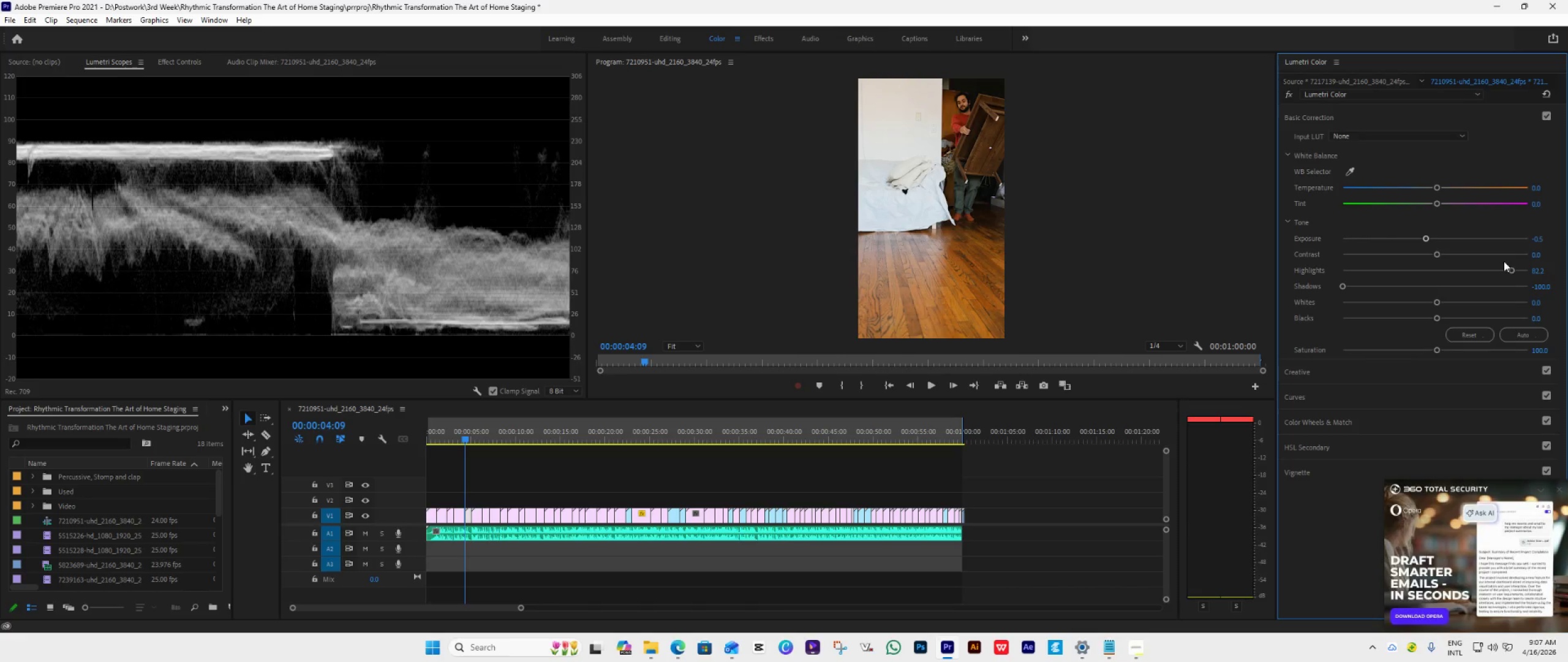 
left_click_drag(start_coordinate=[1440, 318], to_coordinate=[1446, 317])
 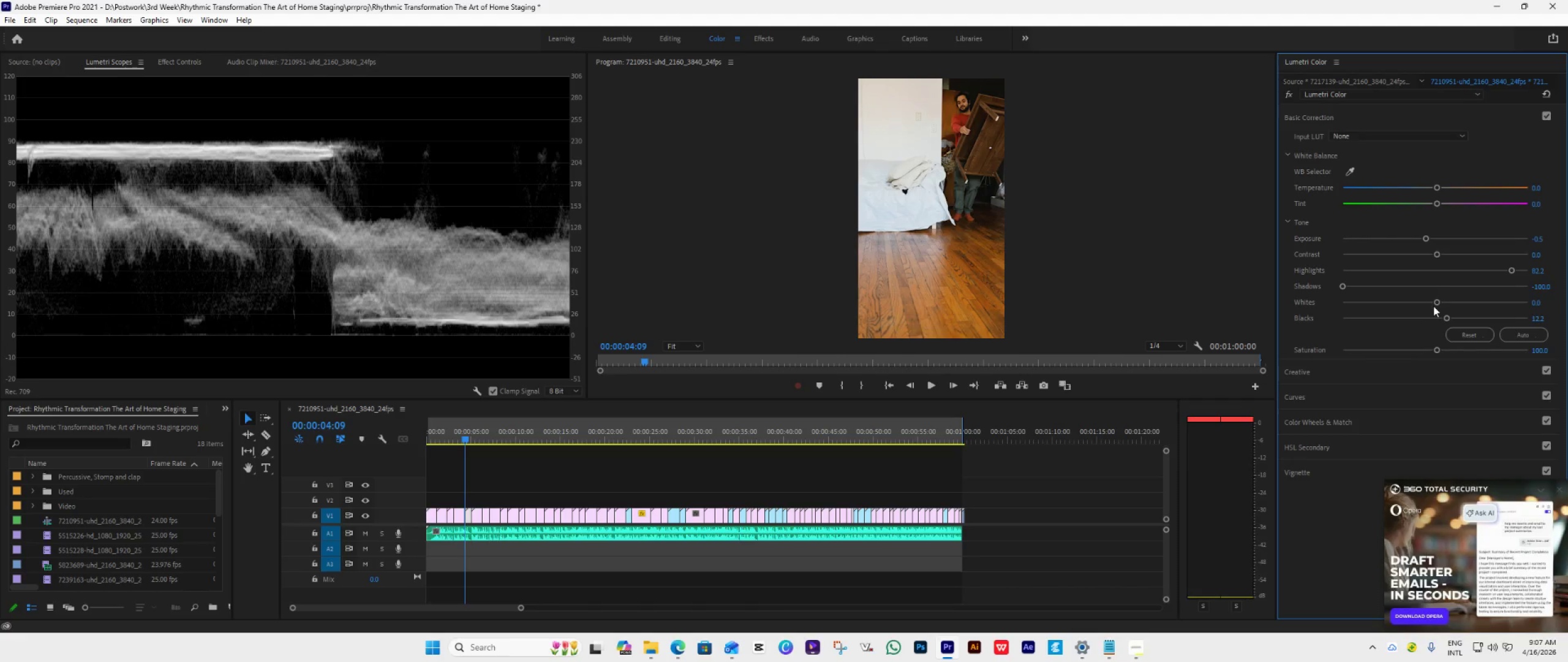 
key(ArrowDown)
 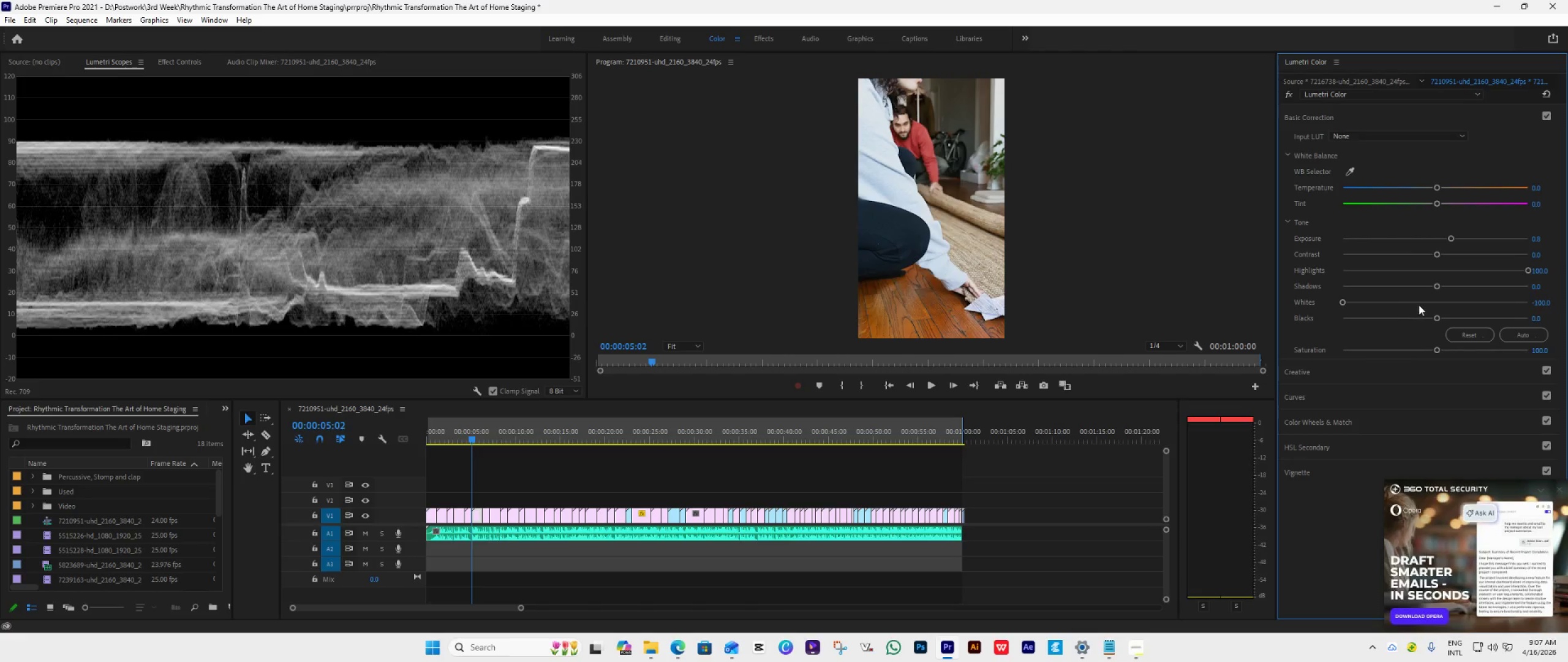 
double_click([1420, 305])
 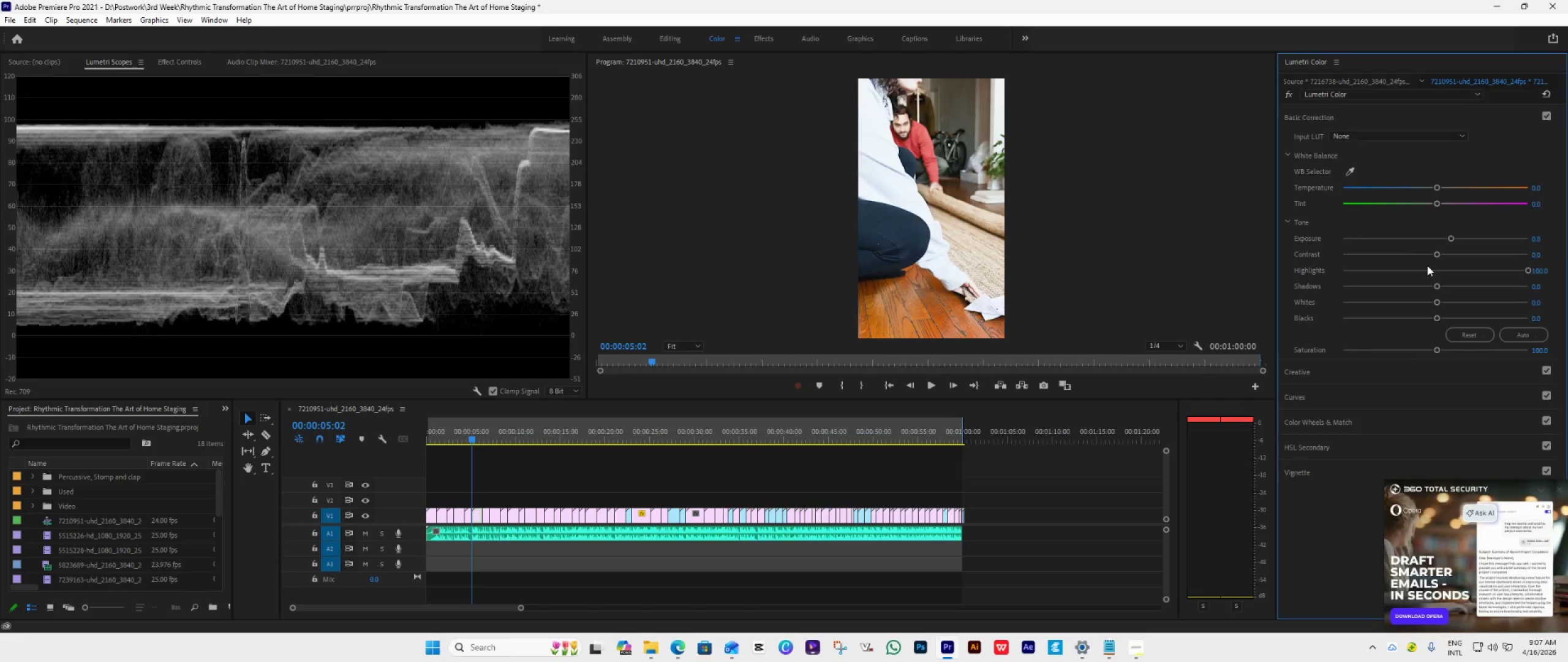 
double_click([1427, 265])
 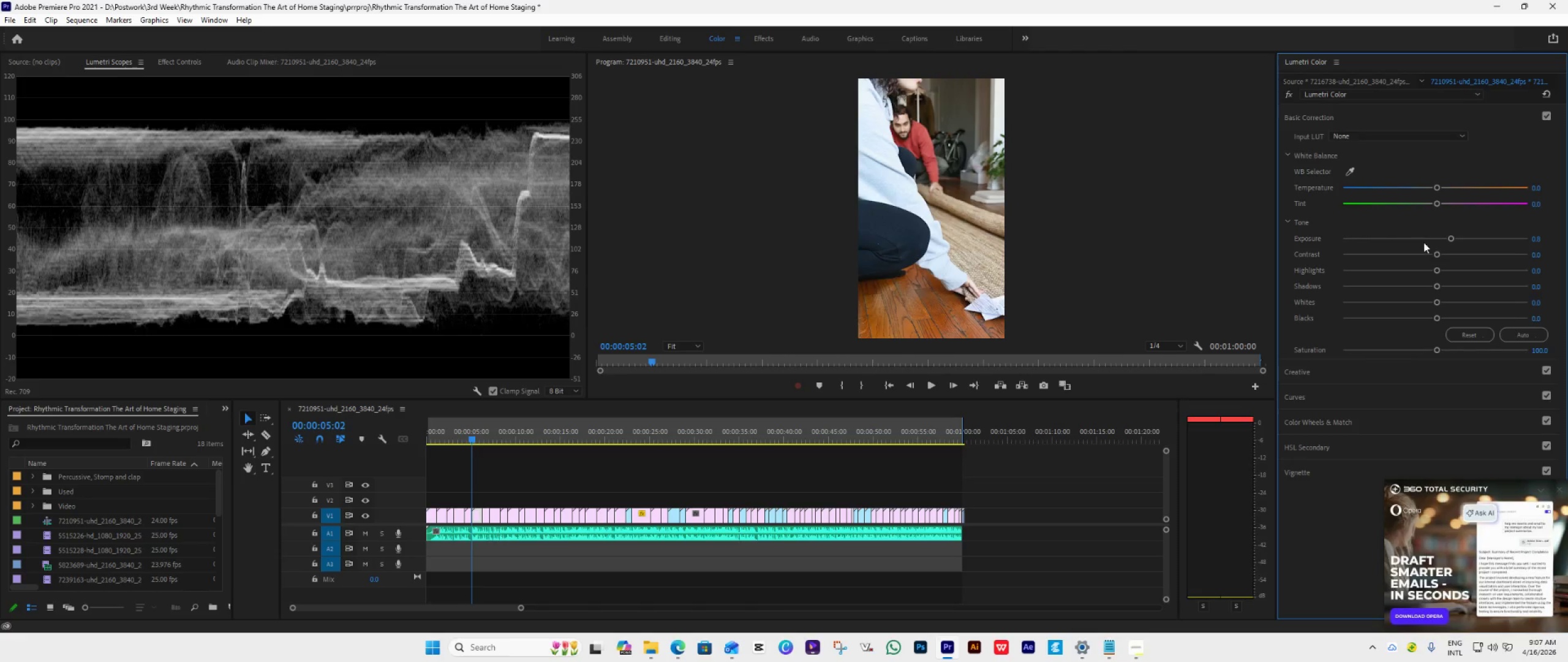 
triple_click([1423, 237])
 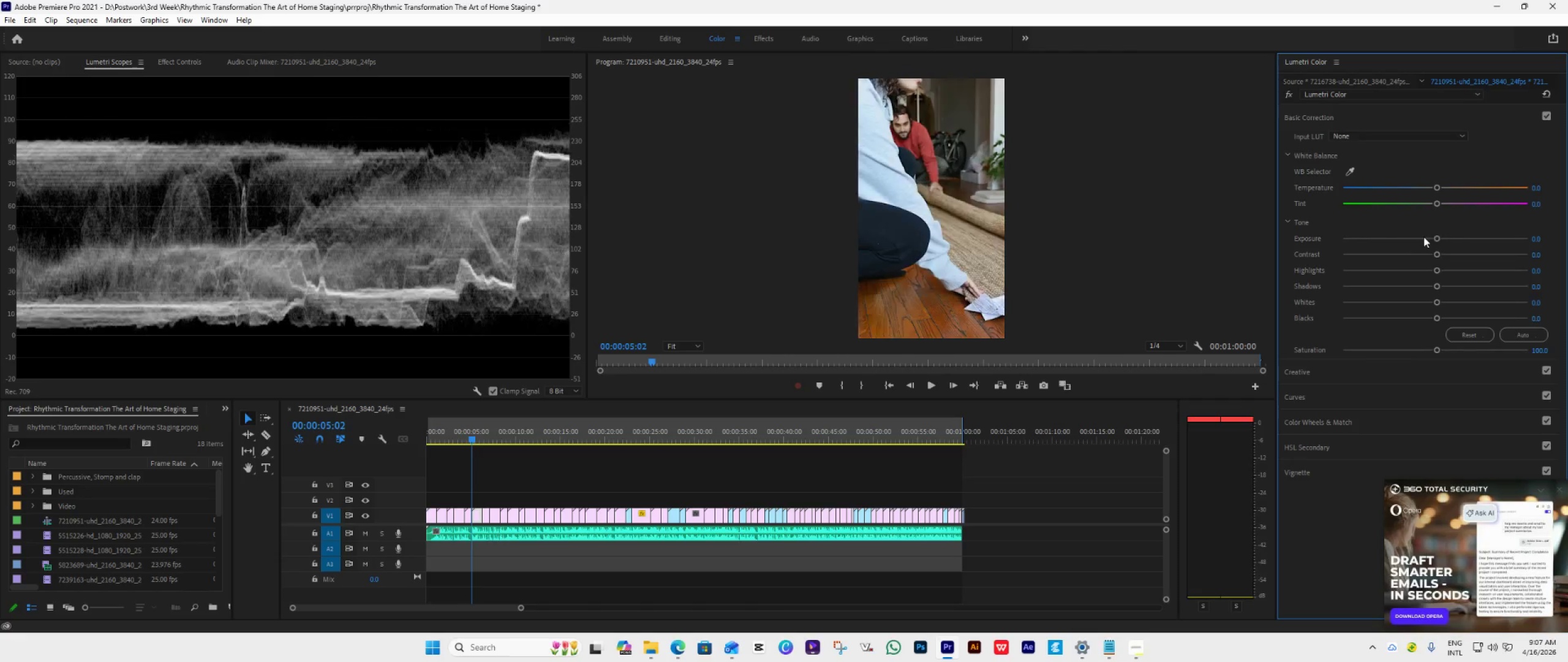 
triple_click([1423, 237])
 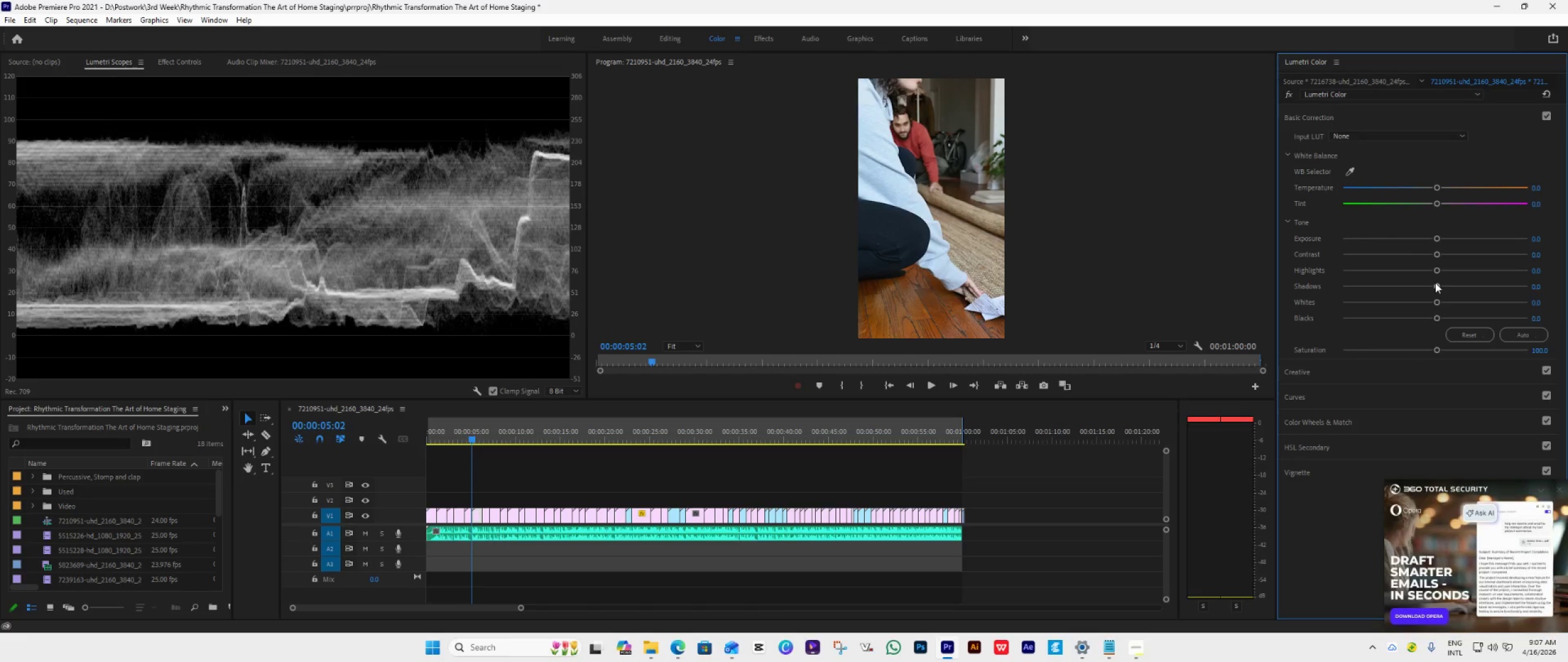 
left_click_drag(start_coordinate=[1435, 283], to_coordinate=[1303, 299])
 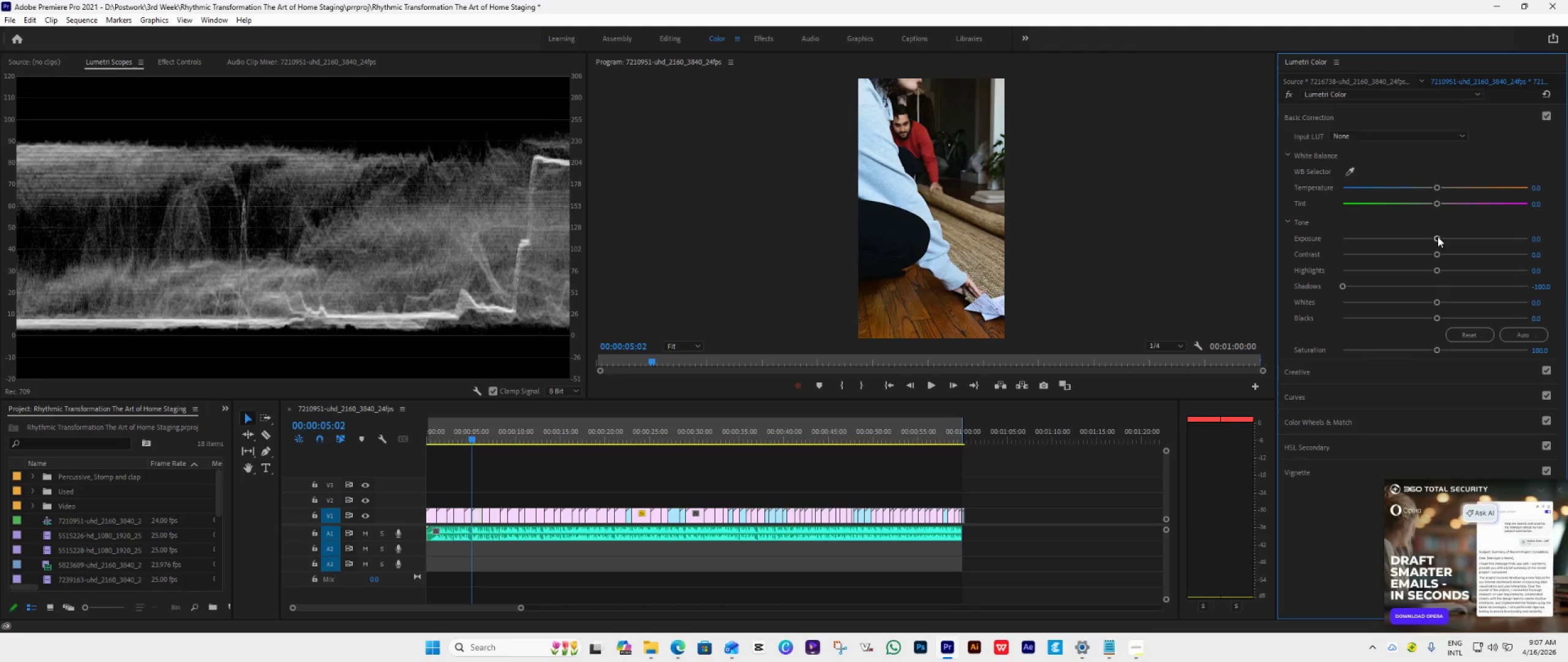 
left_click_drag(start_coordinate=[1438, 236], to_coordinate=[1428, 240])
 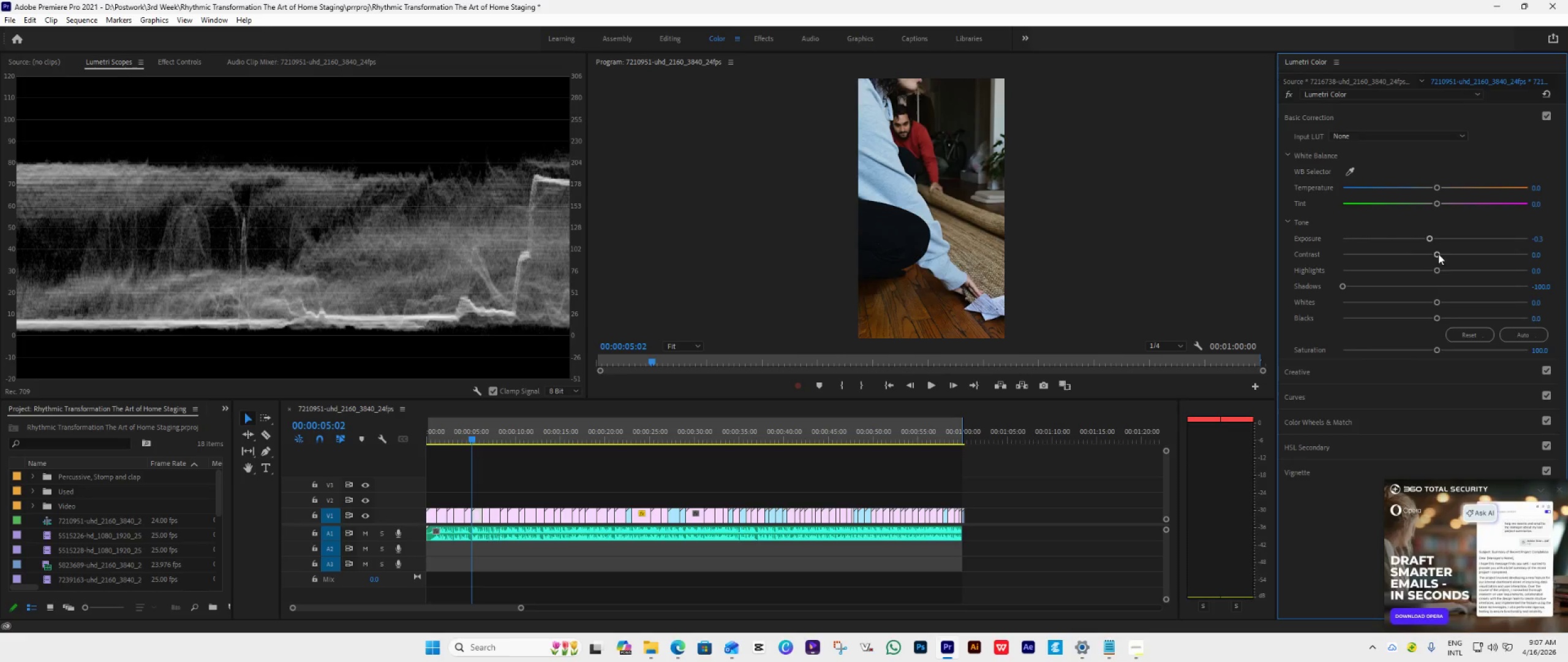 
left_click_drag(start_coordinate=[1435, 271], to_coordinate=[1525, 261])
 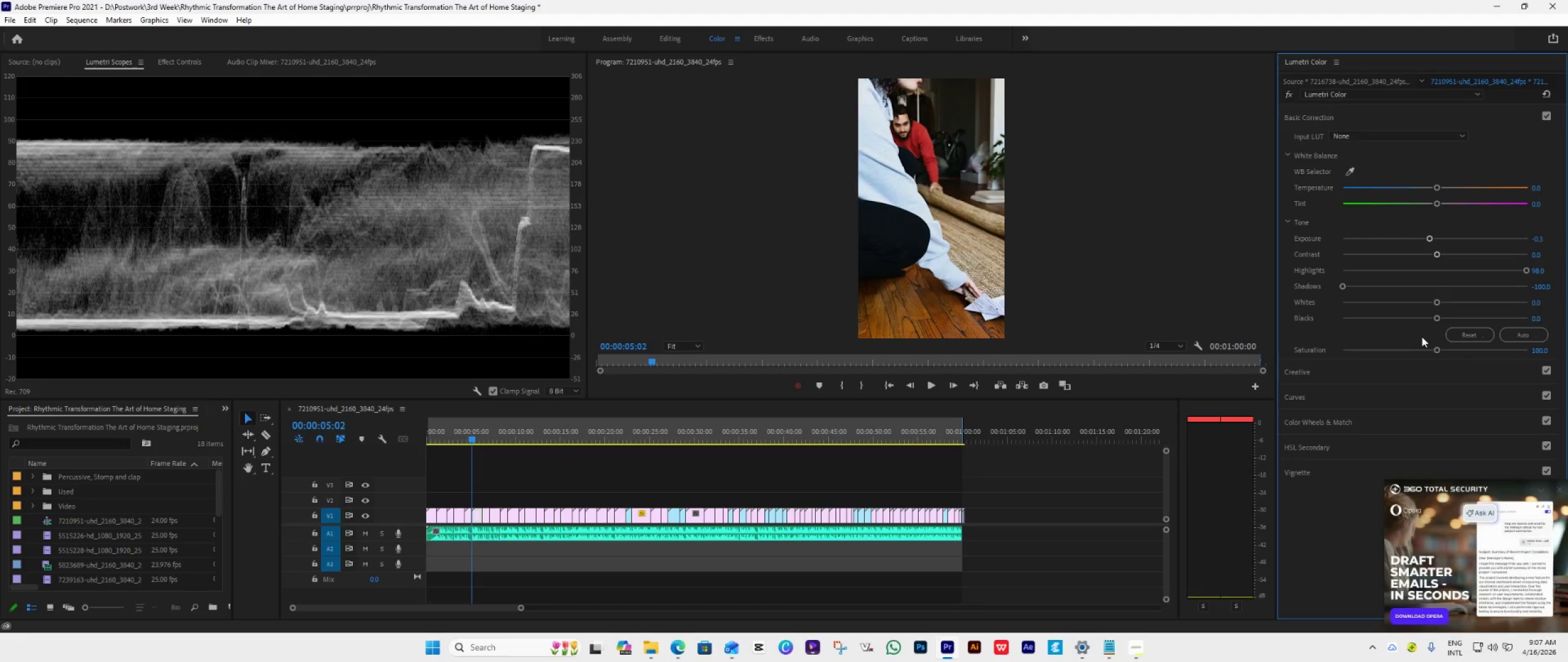 
wait(5.56)
 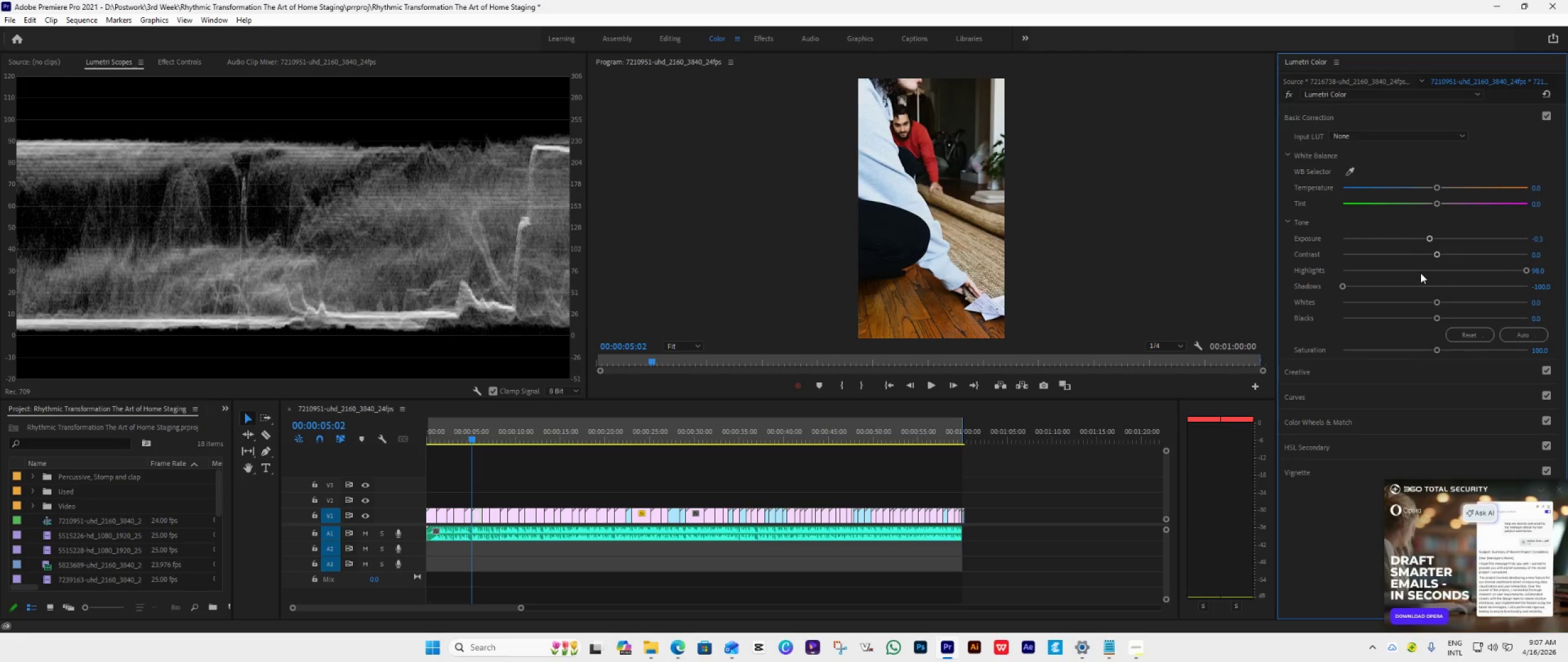 
key(ArrowDown)
 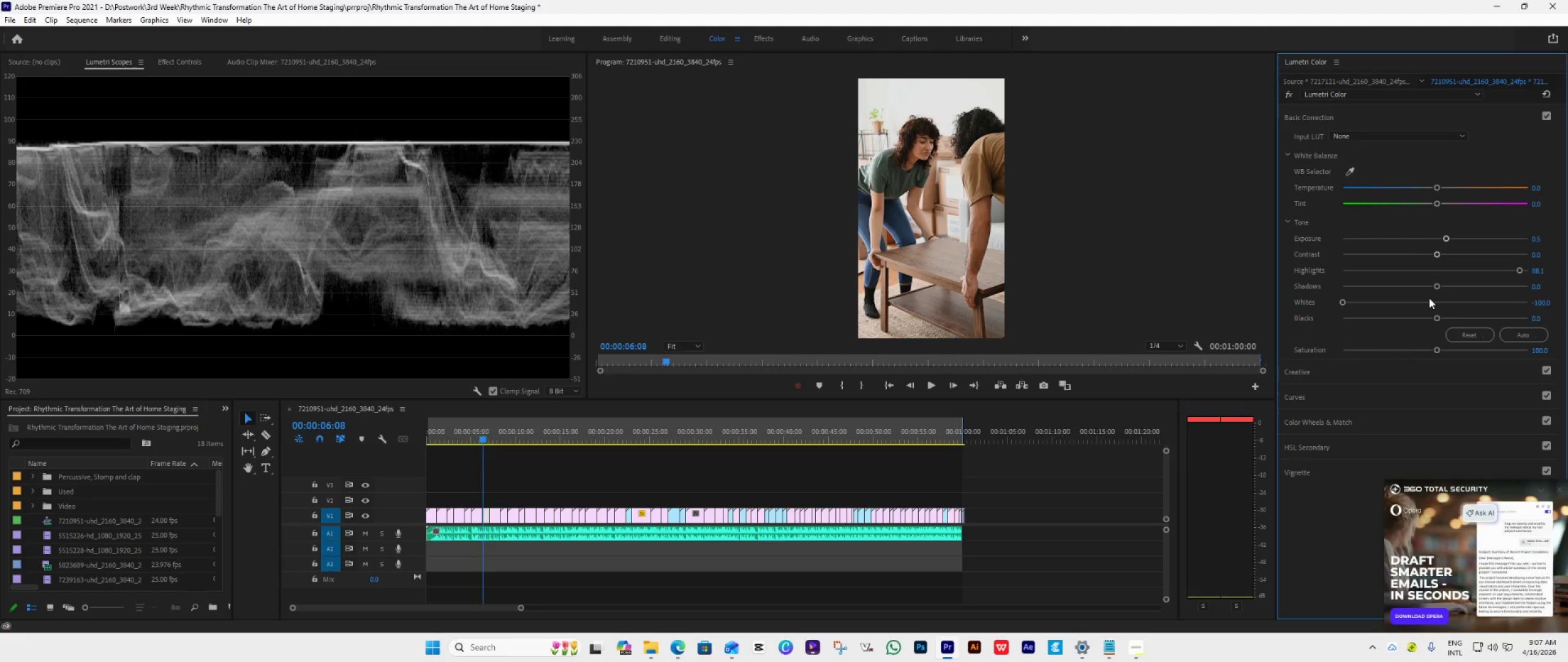 
double_click([1427, 300])
 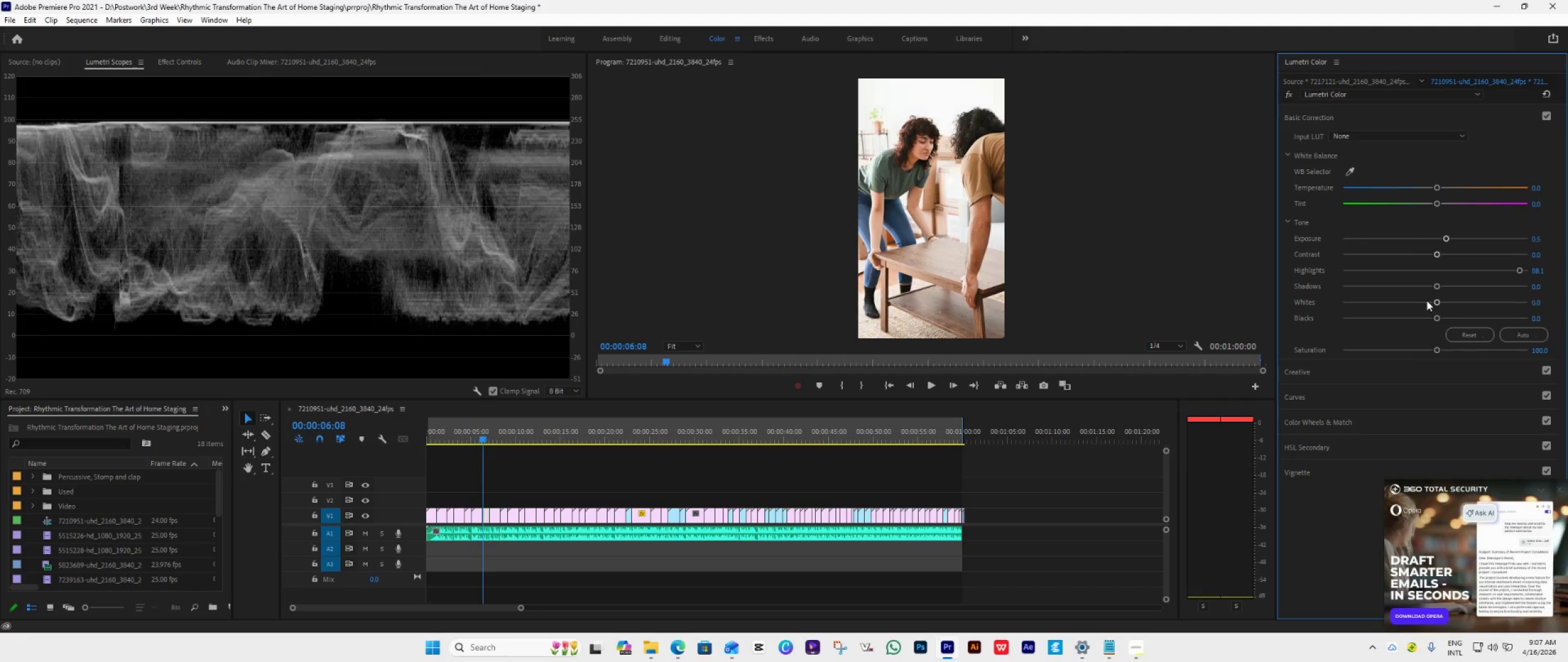 
triple_click([1427, 300])
 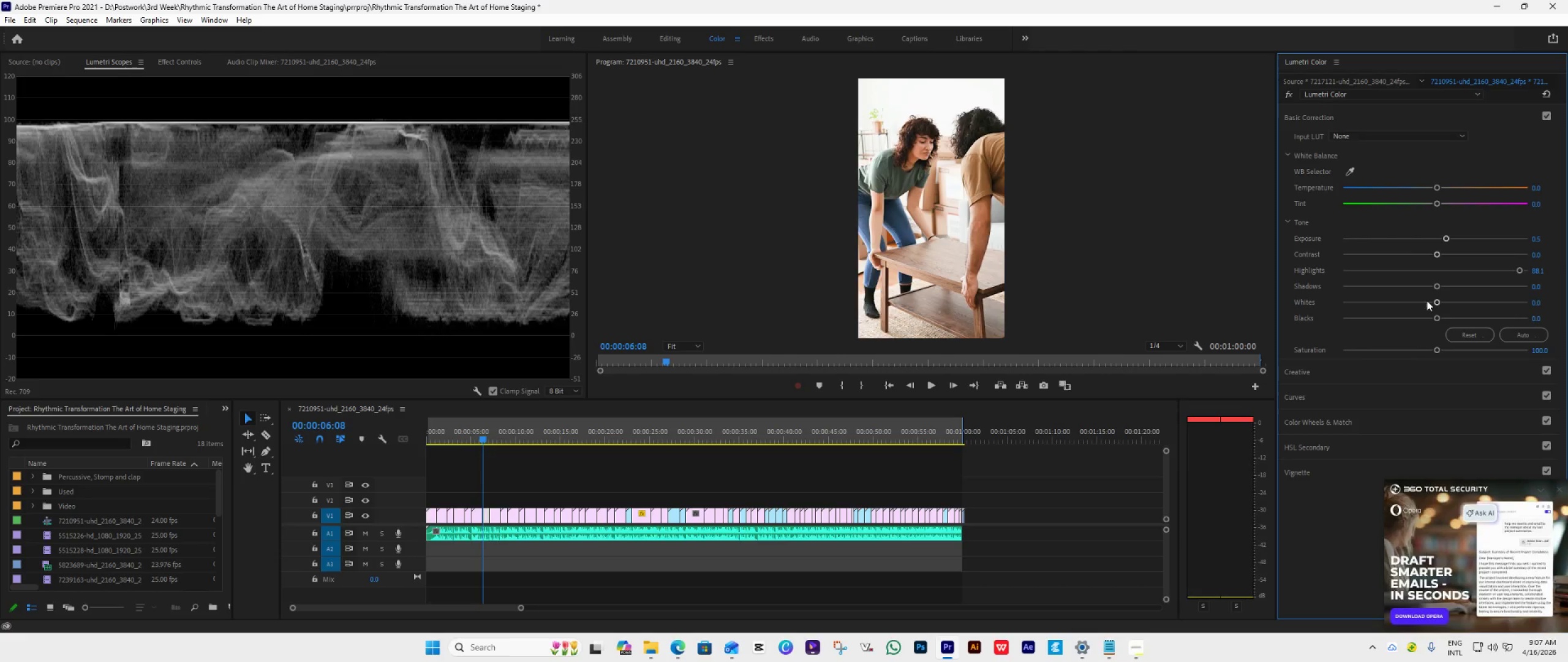 
triple_click([1427, 300])
 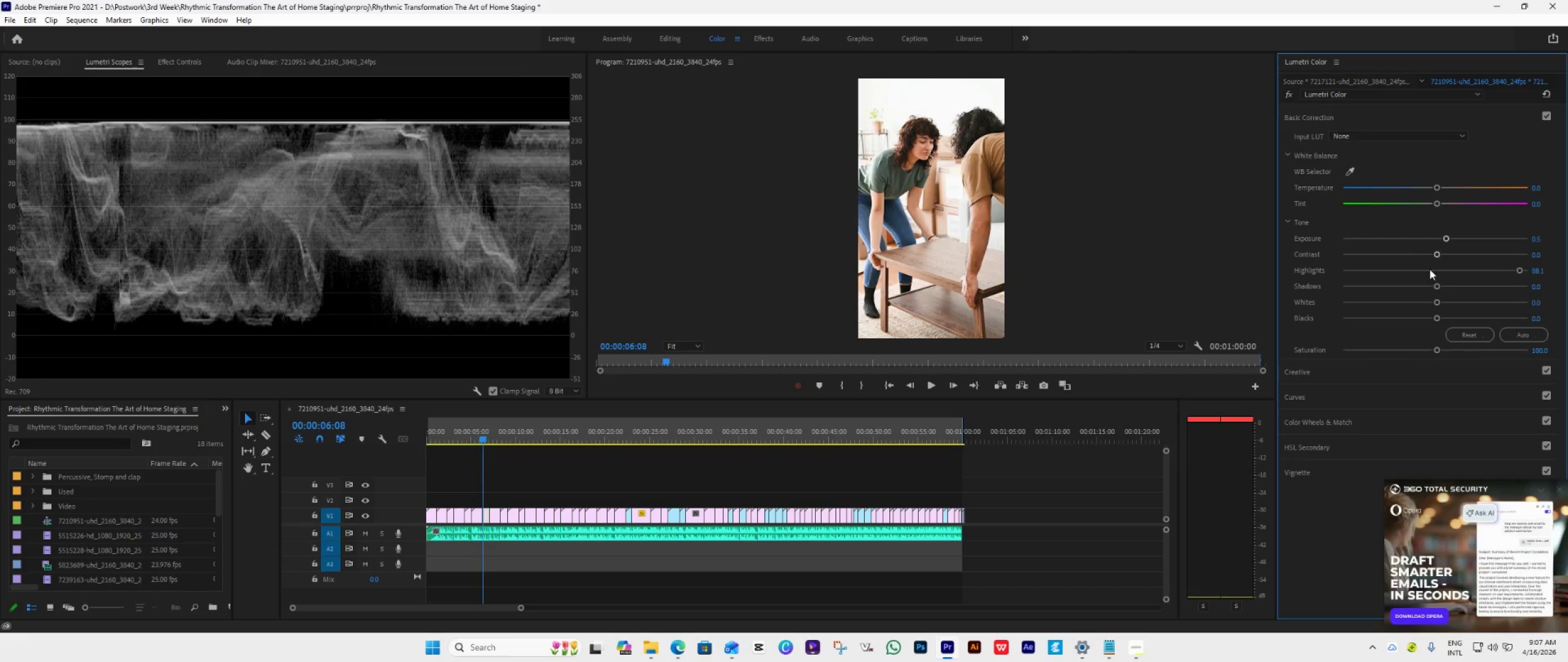 
triple_click([1430, 267])
 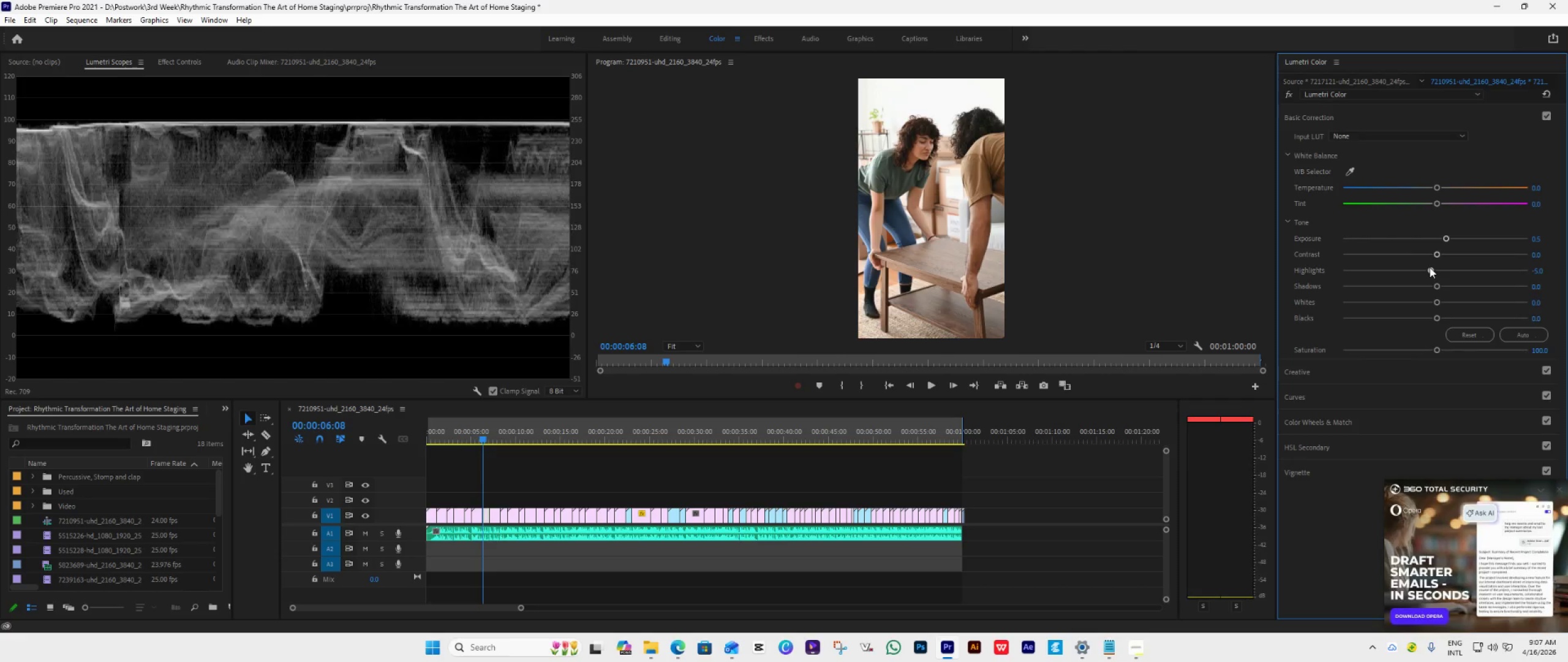 
triple_click([1430, 267])
 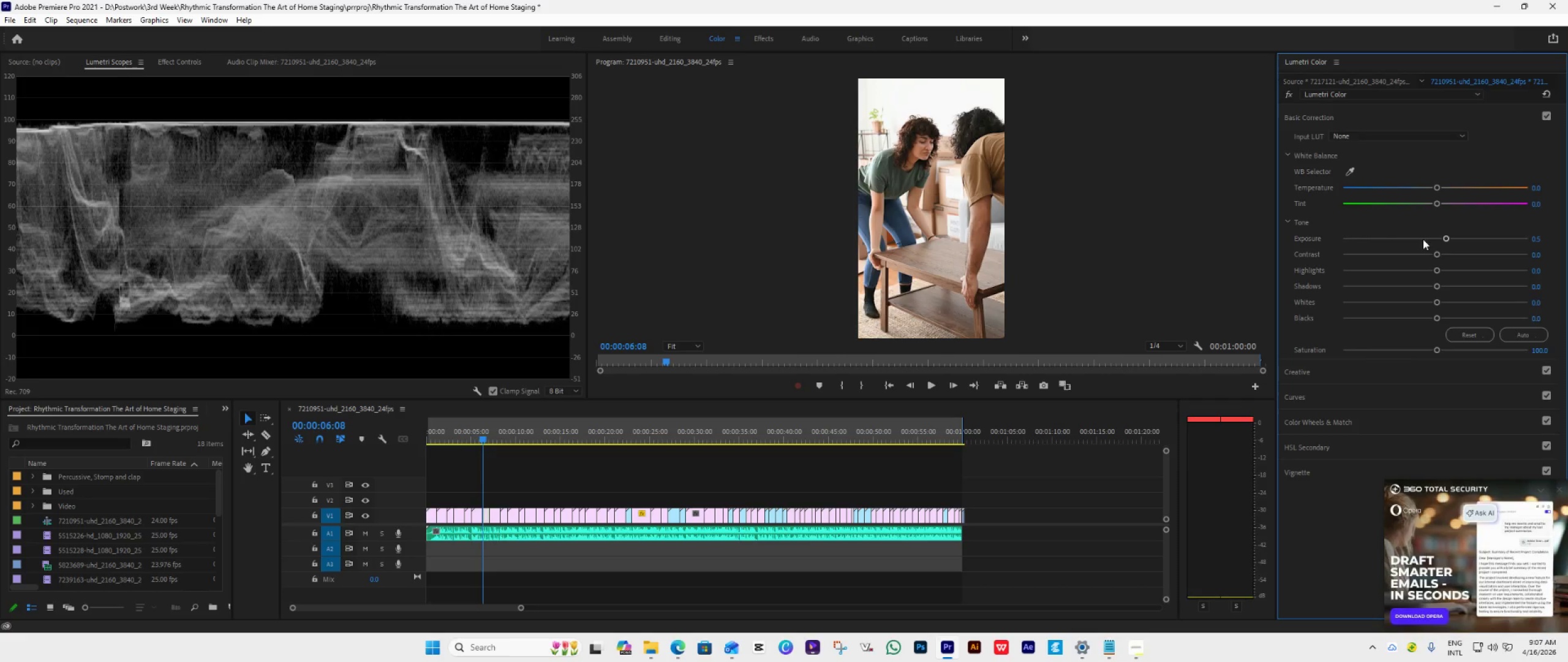 
triple_click([1422, 230])
 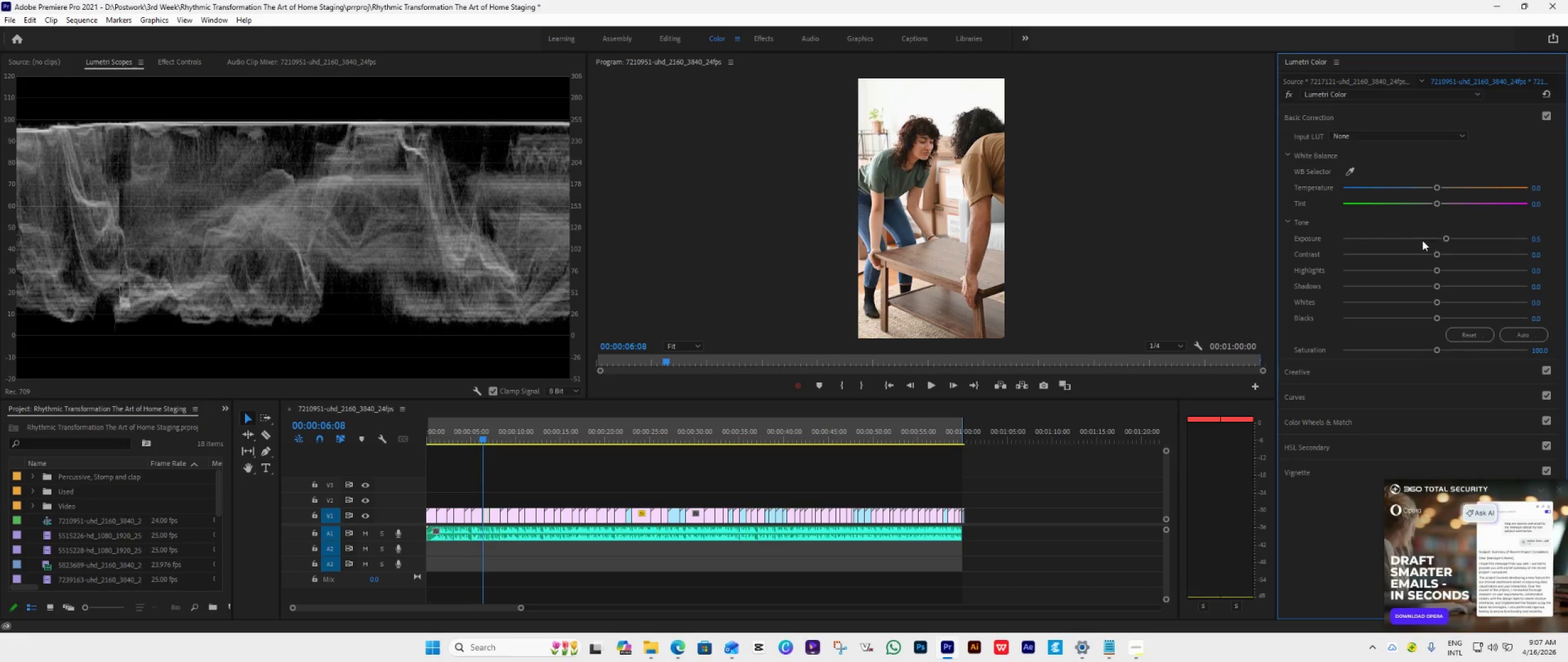 
triple_click([1423, 242])
 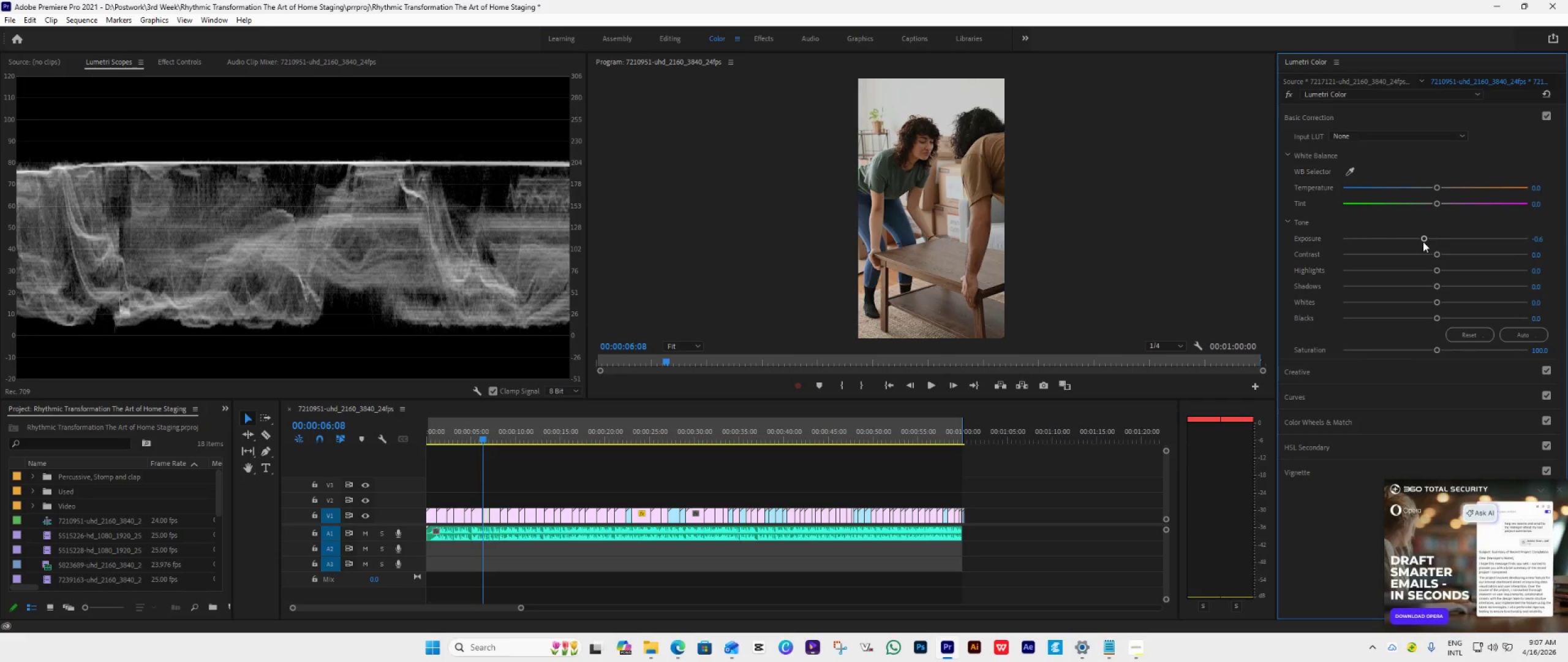 
triple_click([1423, 242])
 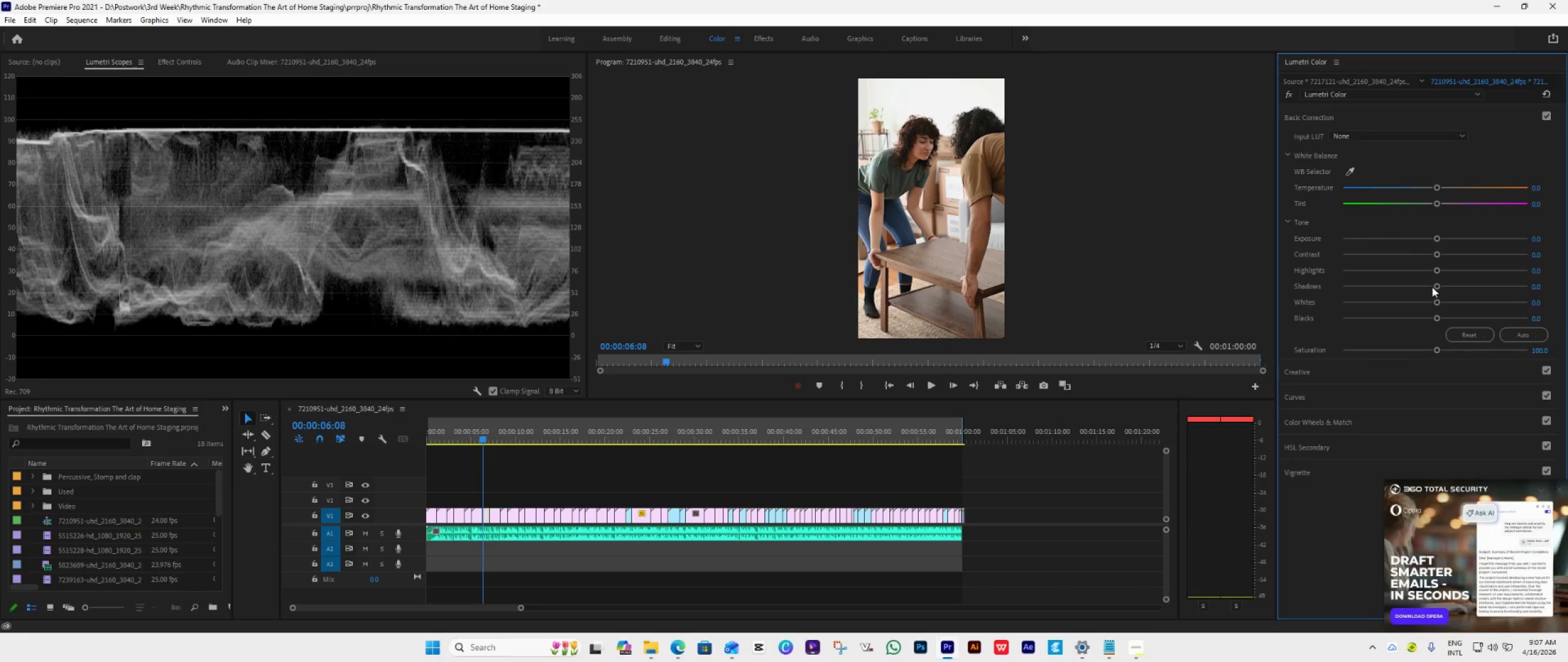 
left_click_drag(start_coordinate=[1437, 286], to_coordinate=[1225, 302])
 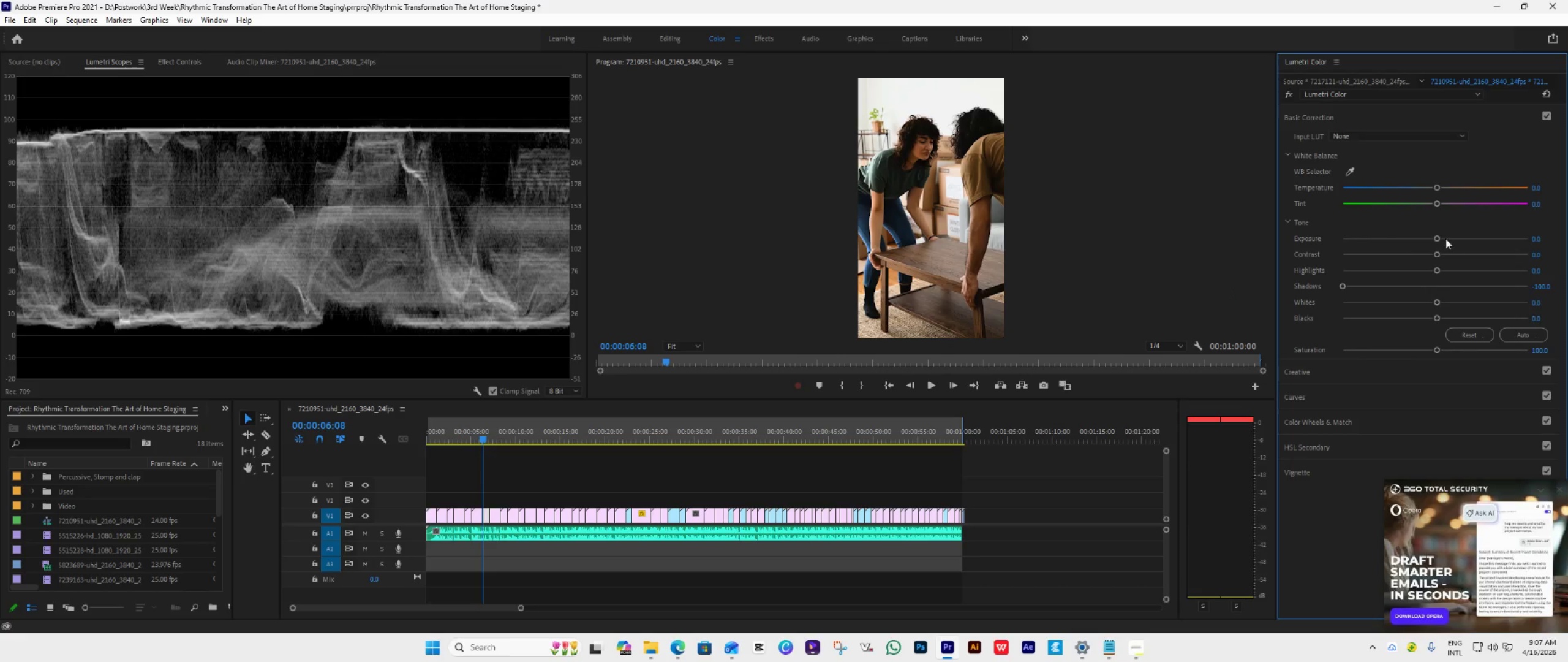 
left_click_drag(start_coordinate=[1438, 238], to_coordinate=[1424, 245])
 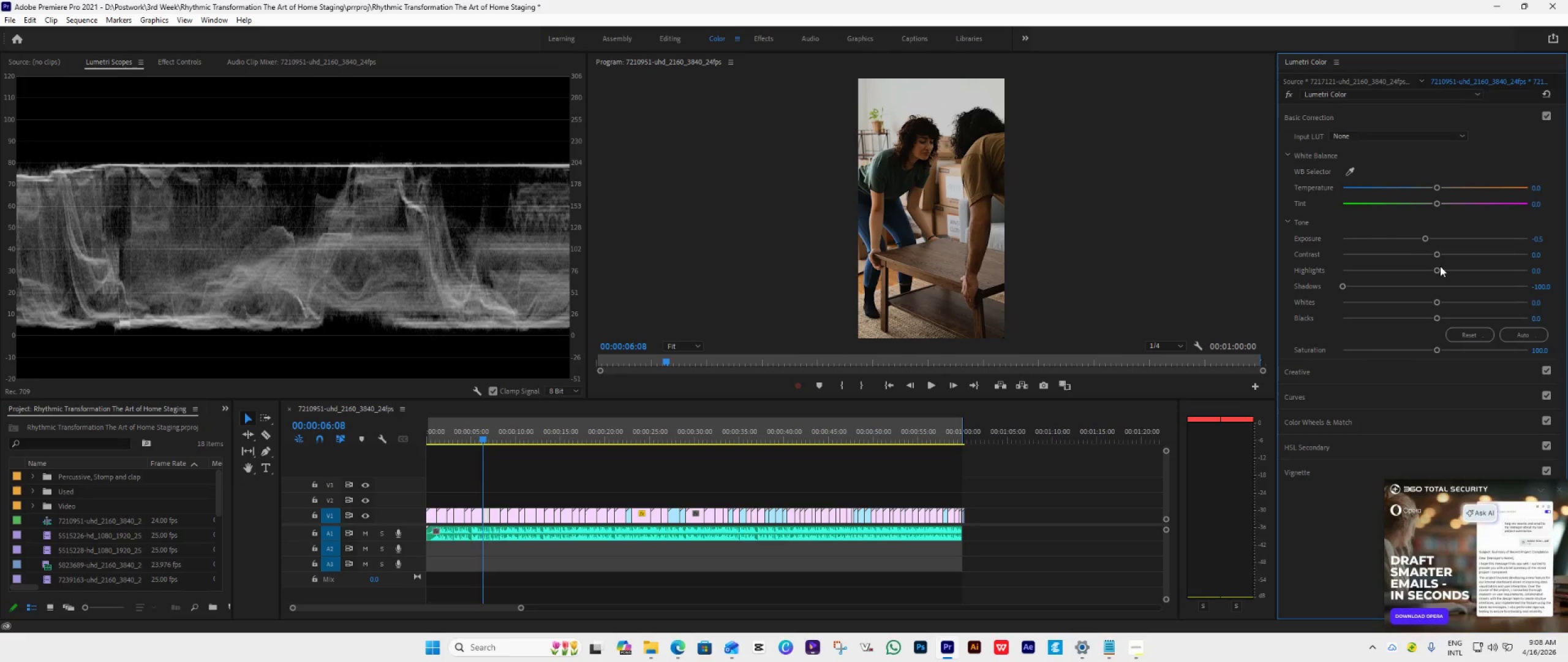 
left_click_drag(start_coordinate=[1439, 266], to_coordinate=[1506, 272])
 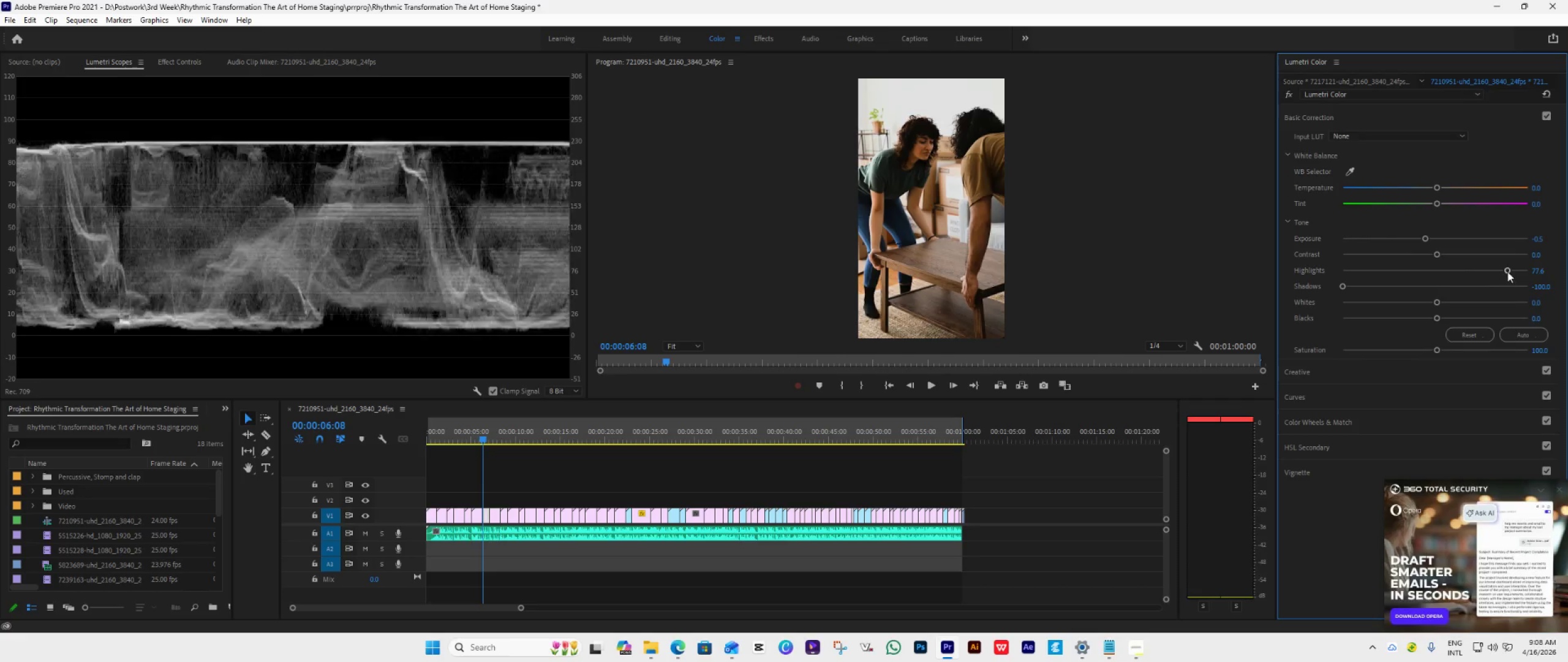 
left_click_drag(start_coordinate=[1508, 272], to_coordinate=[1518, 266])
 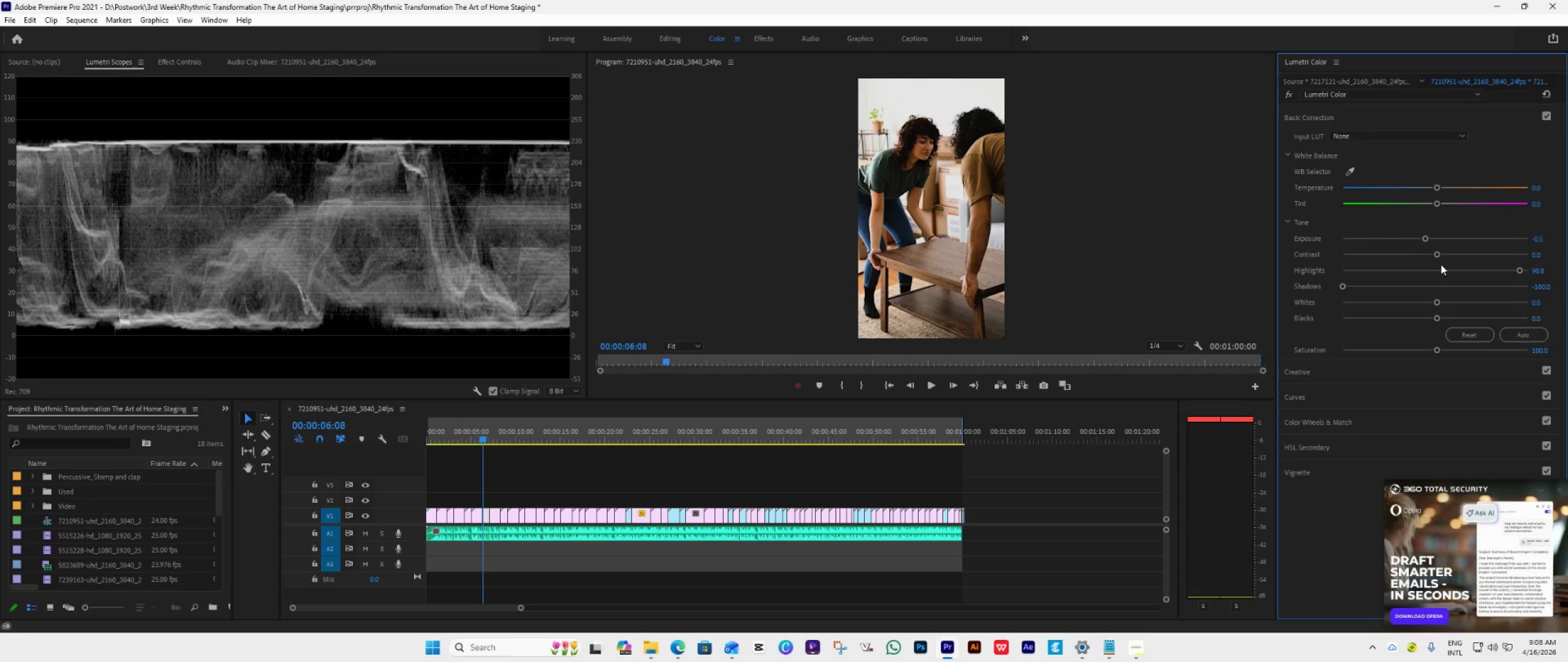 
key(ArrowDown)
 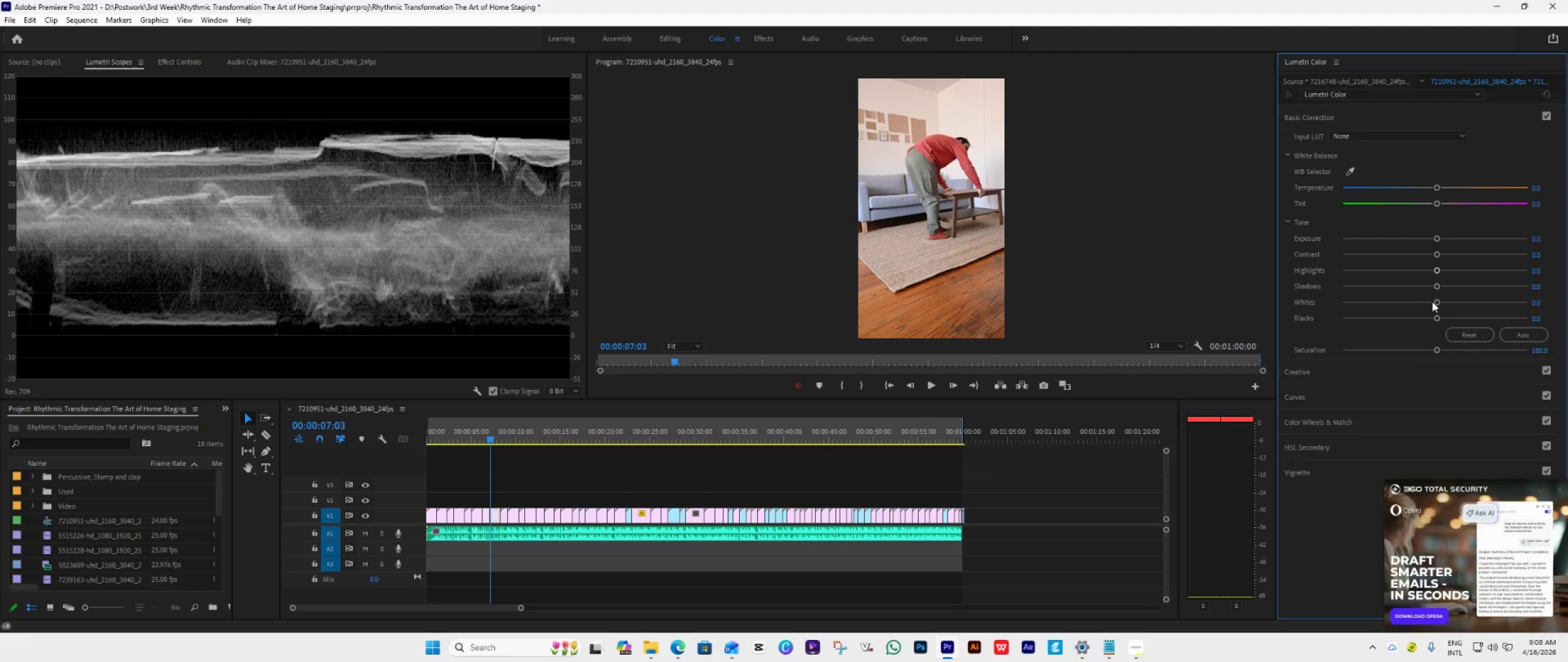 
left_click_drag(start_coordinate=[1436, 286], to_coordinate=[1216, 298])
 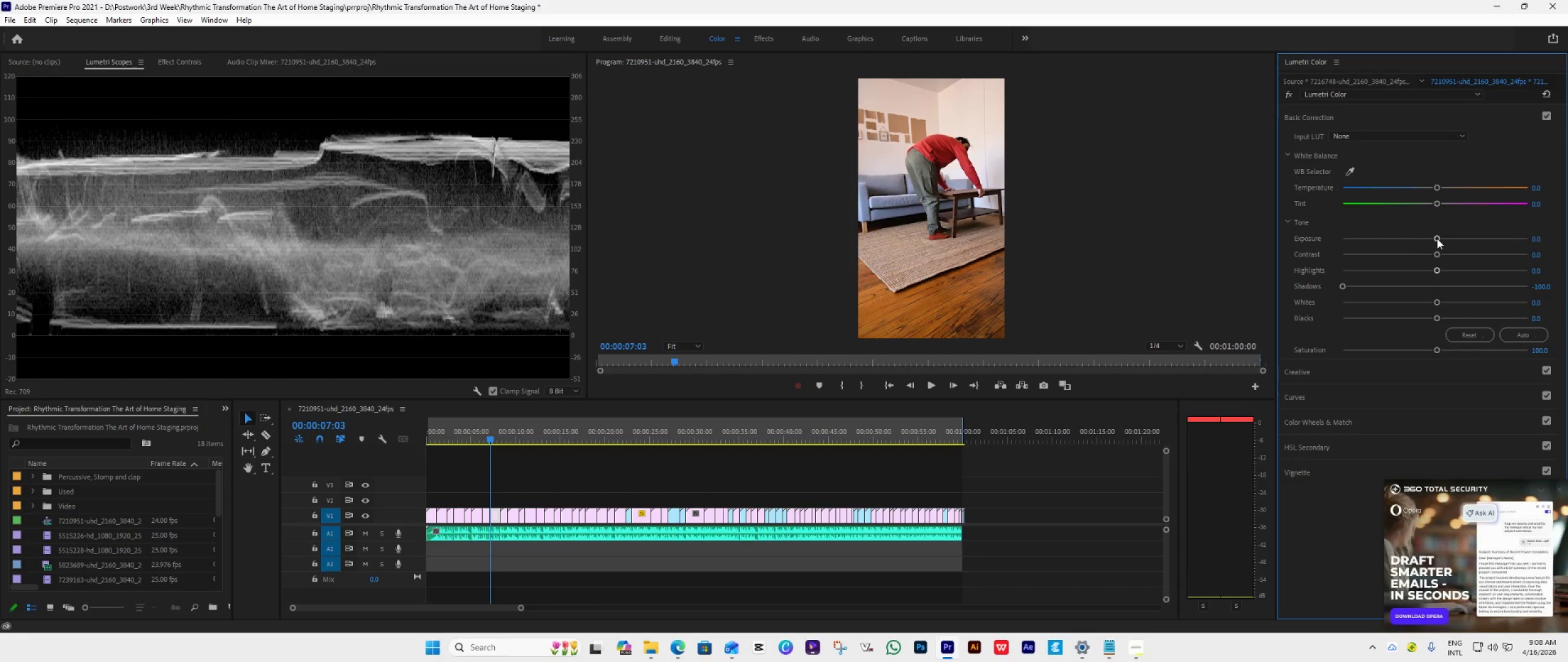 
left_click_drag(start_coordinate=[1437, 238], to_coordinate=[1427, 241])
 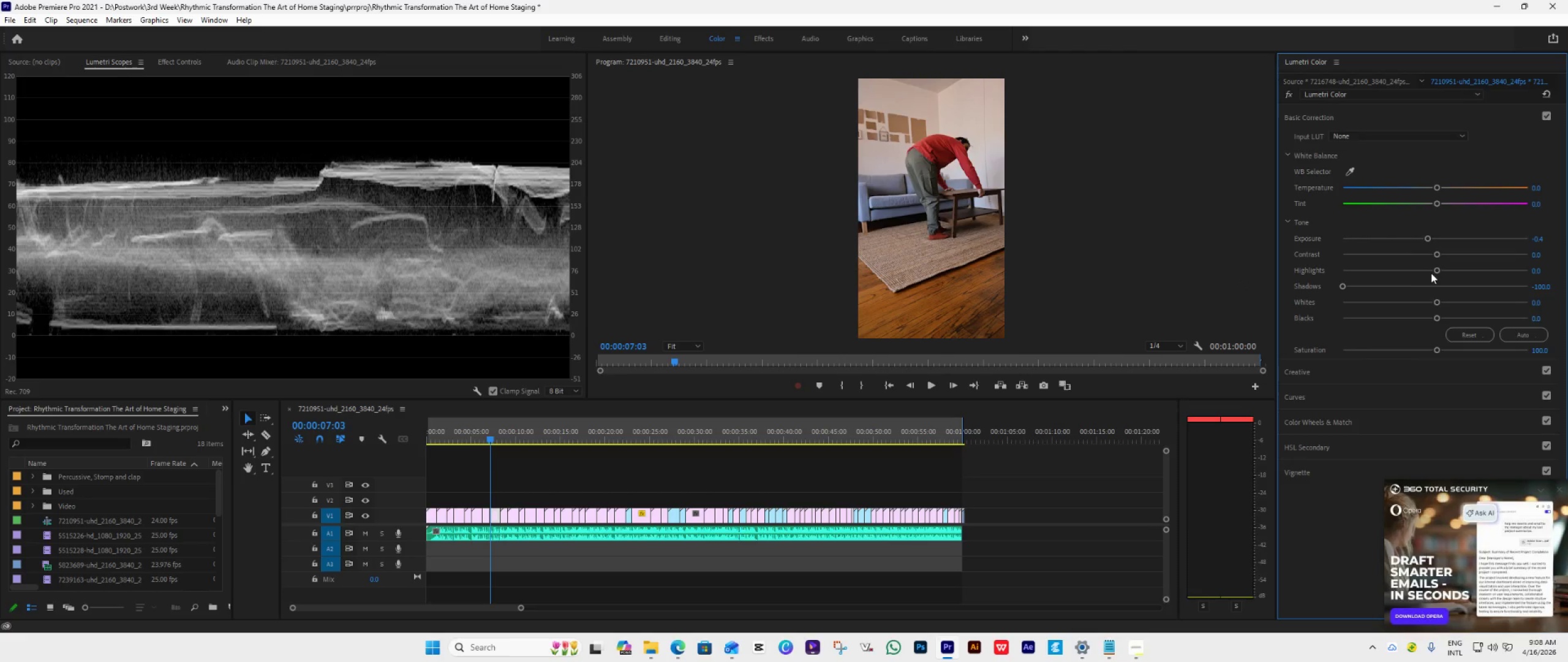 
left_click_drag(start_coordinate=[1433, 270], to_coordinate=[1555, 259])
 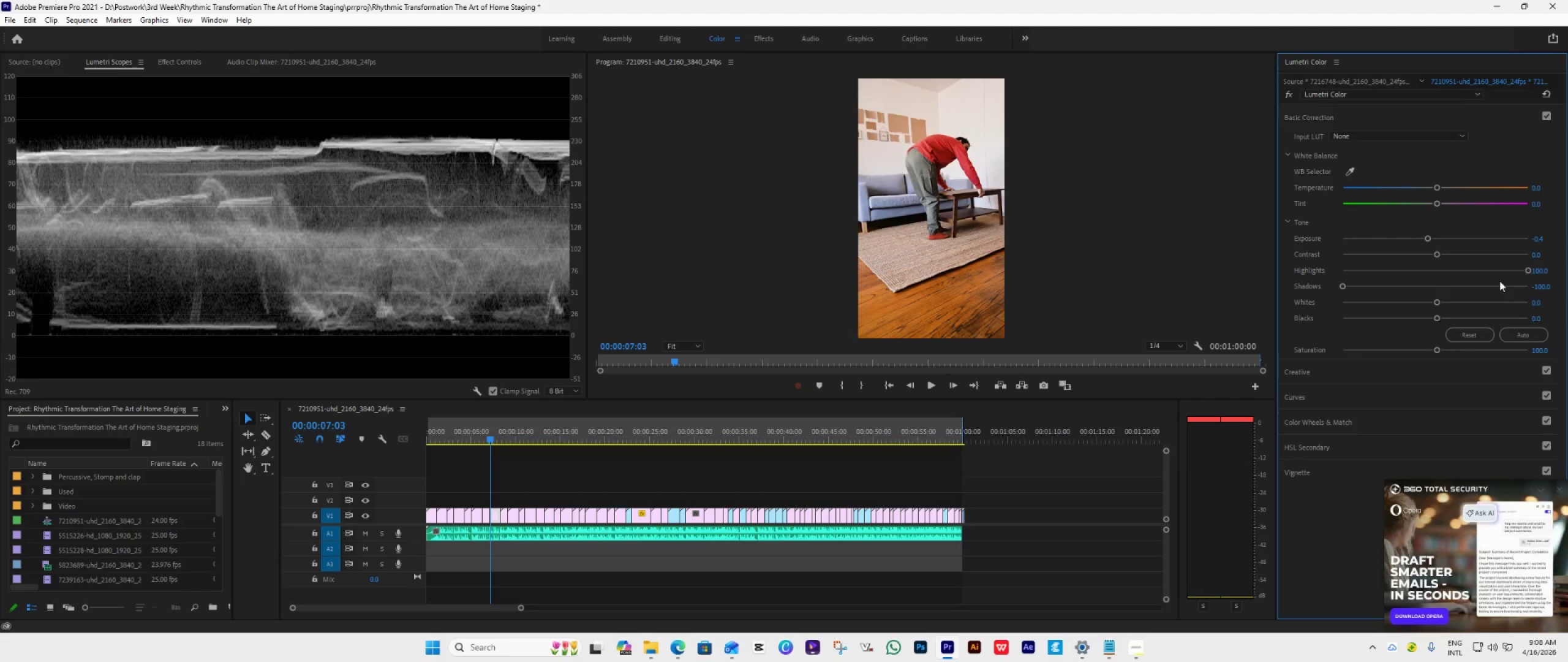 
key(ArrowDown)
 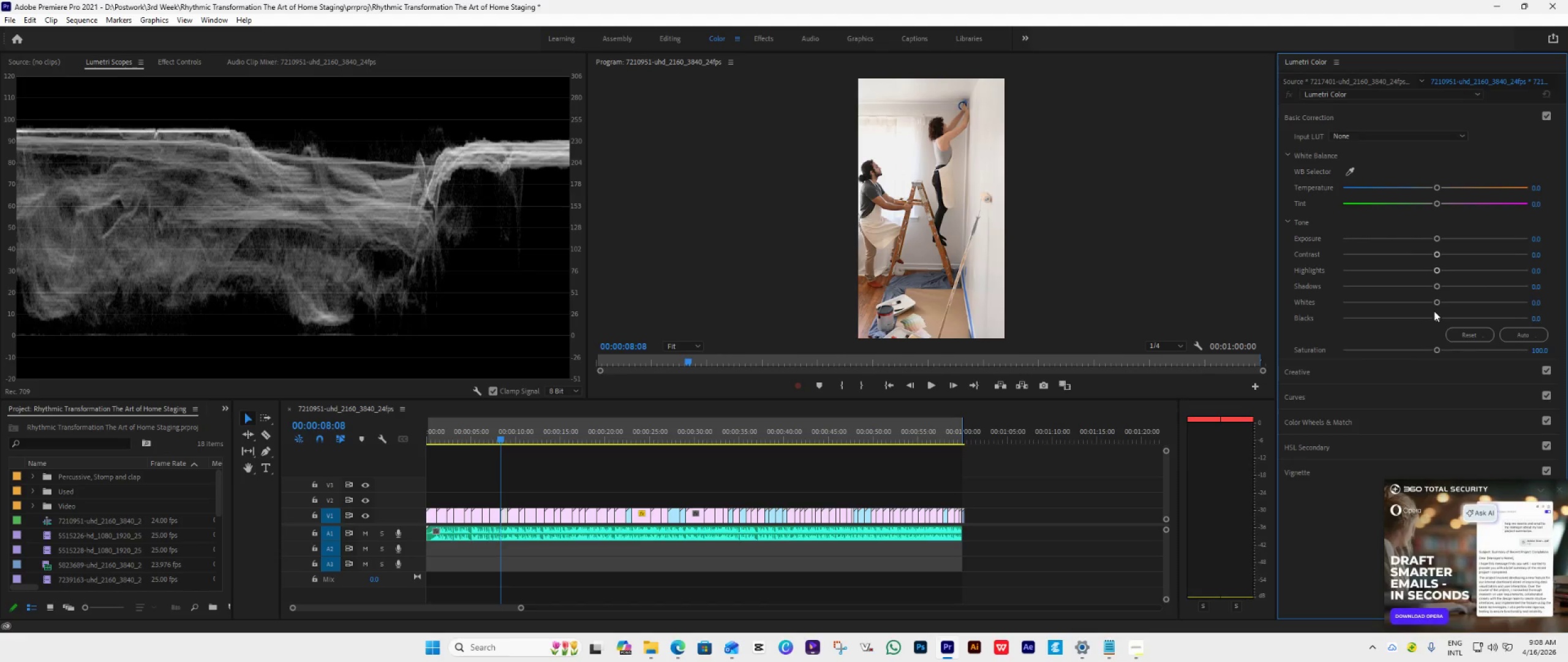 
left_click_drag(start_coordinate=[1434, 285], to_coordinate=[1251, 299])
 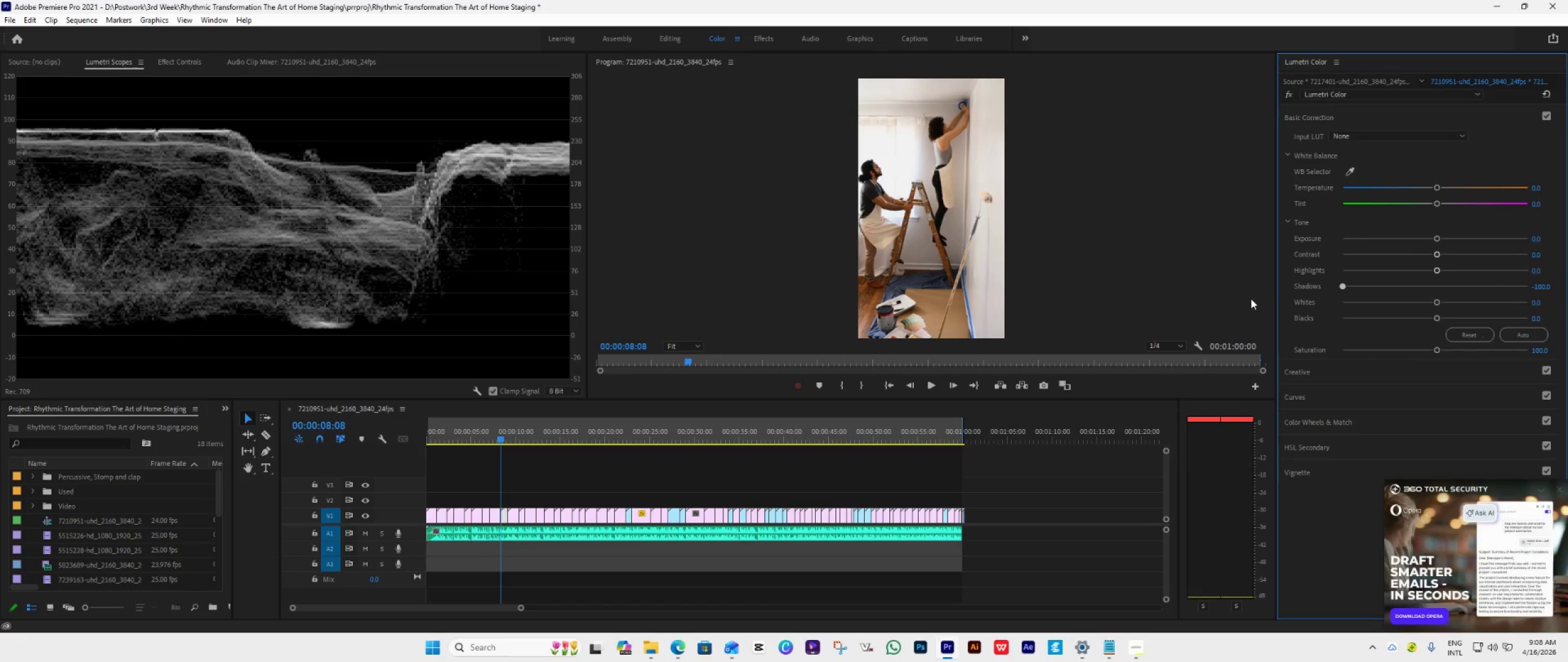 
left_click([1251, 299])
 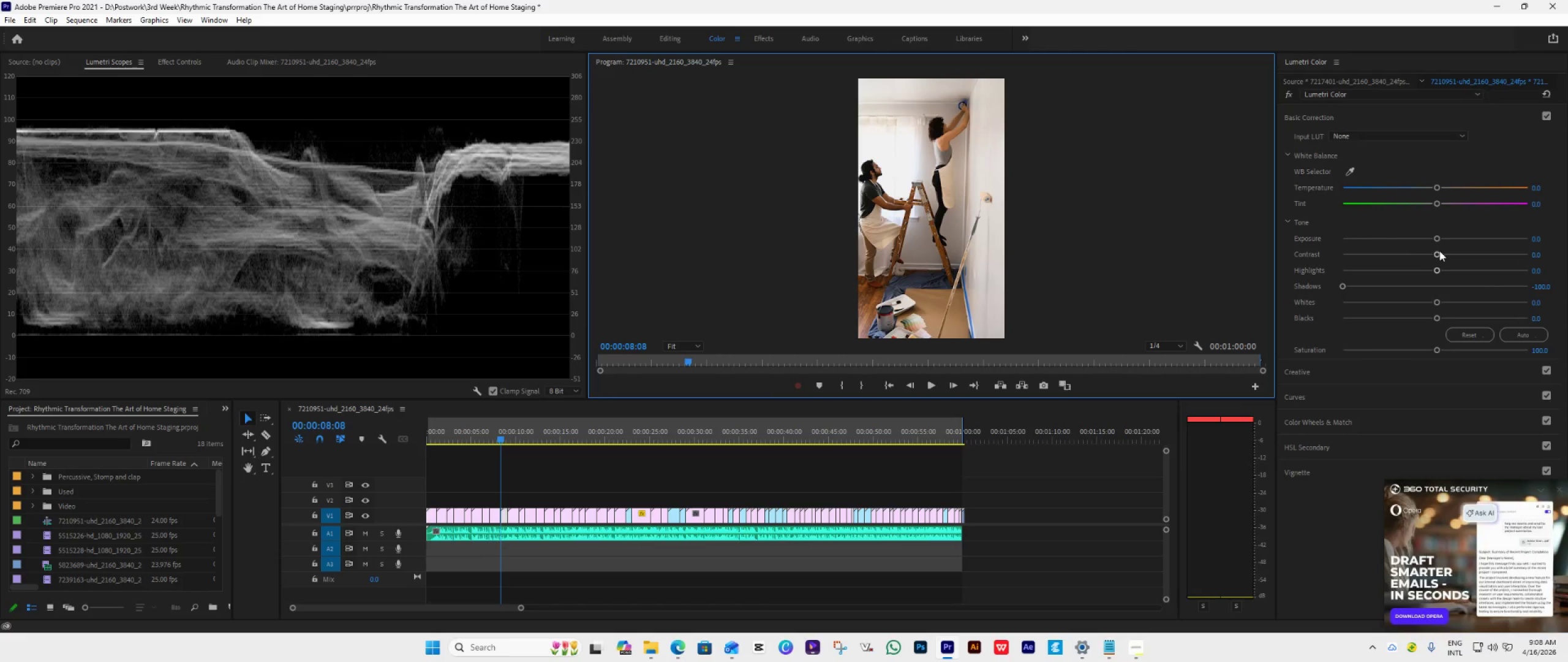 
left_click_drag(start_coordinate=[1438, 238], to_coordinate=[1422, 245])
 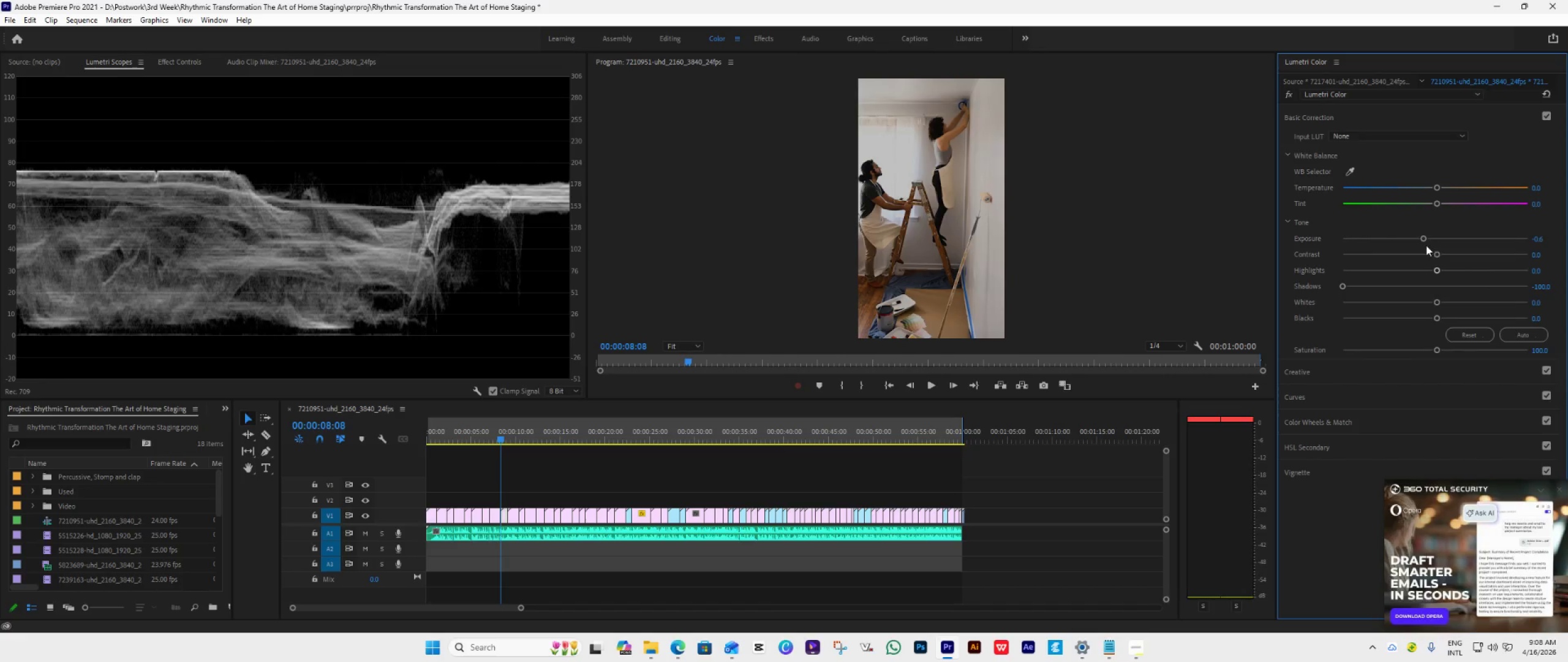 
left_click_drag(start_coordinate=[1427, 245], to_coordinate=[1436, 240])
 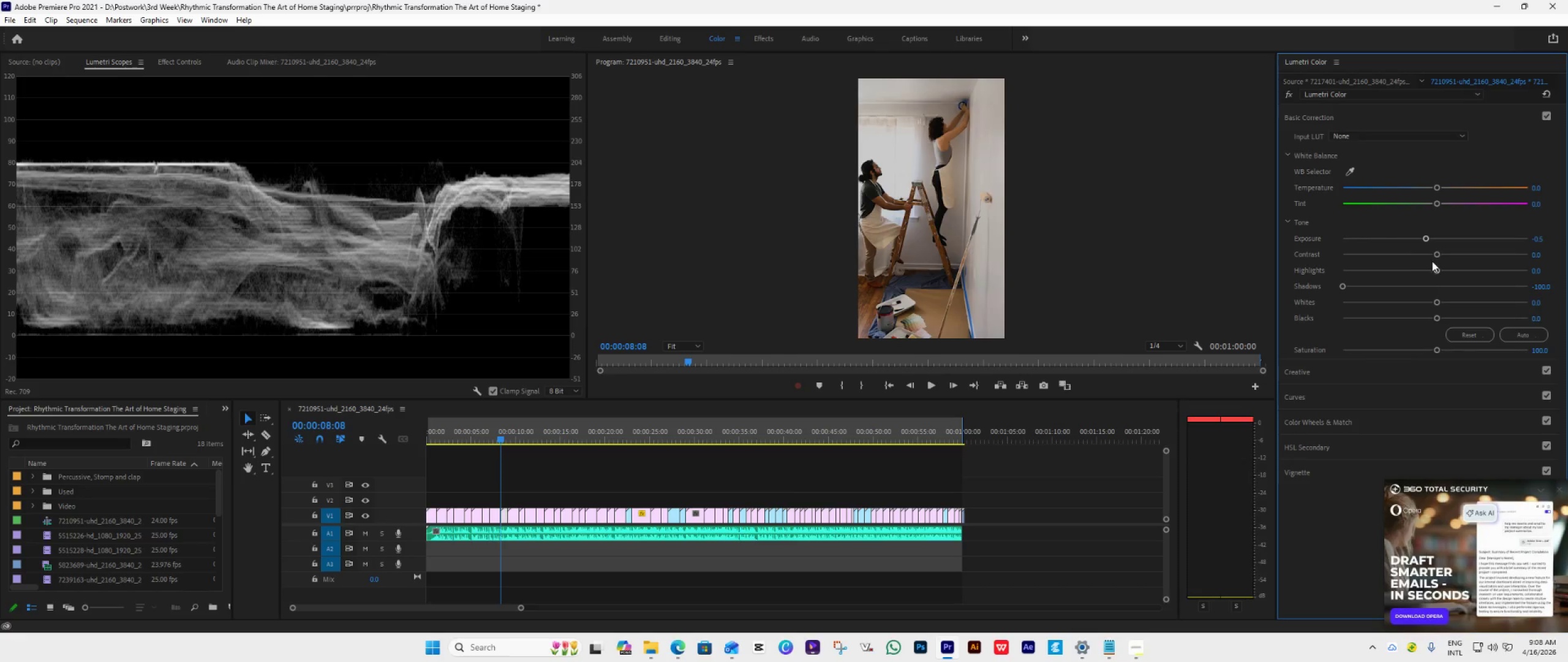 
left_click_drag(start_coordinate=[1434, 272], to_coordinate=[1512, 274])
 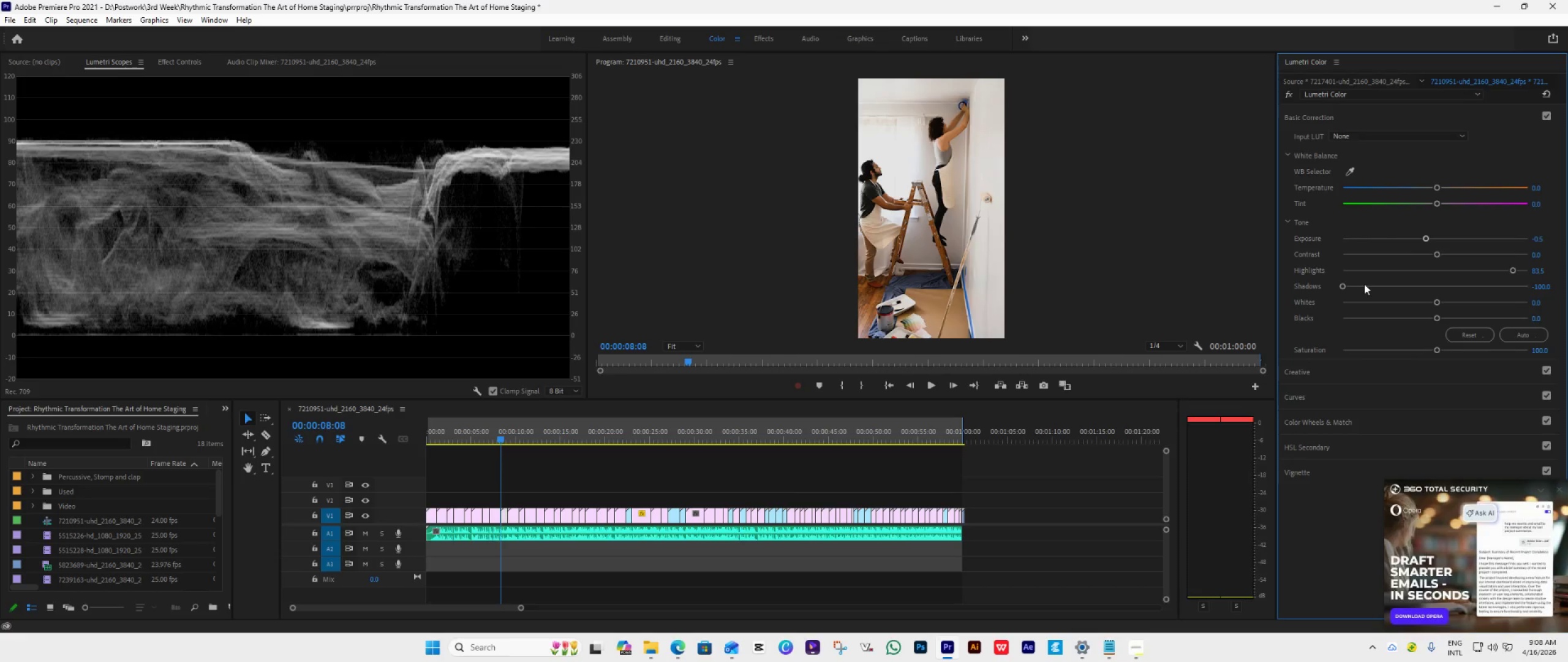 
key(ArrowDown)
 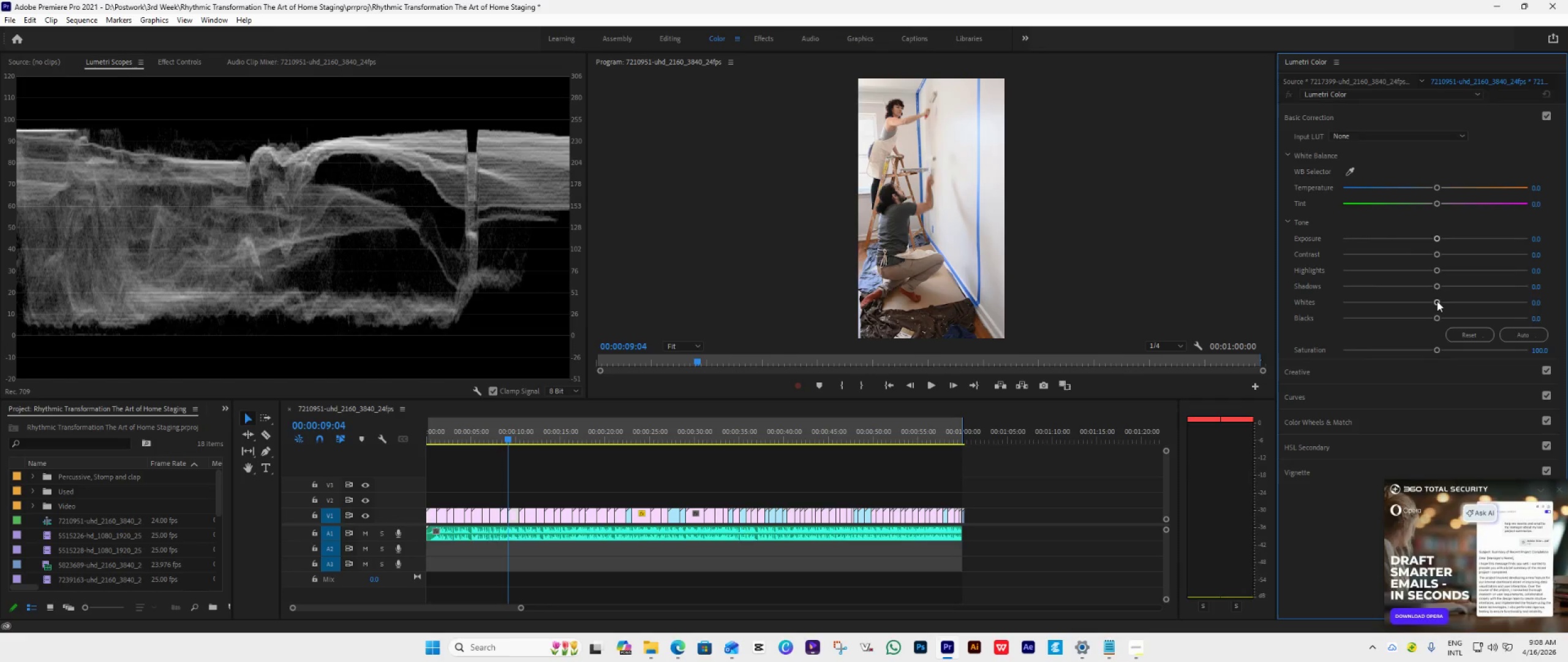 
left_click_drag(start_coordinate=[1437, 289], to_coordinate=[1274, 316])
 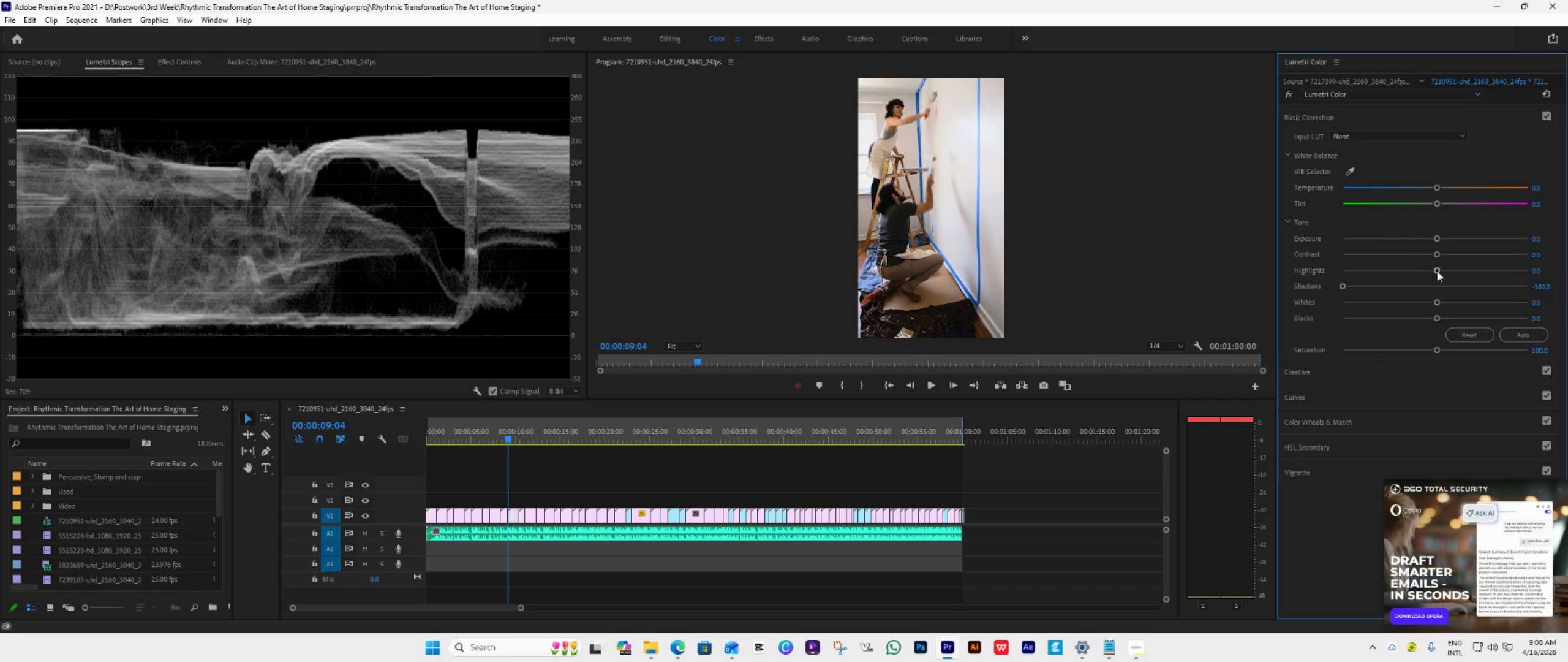 
left_click([1437, 271])
 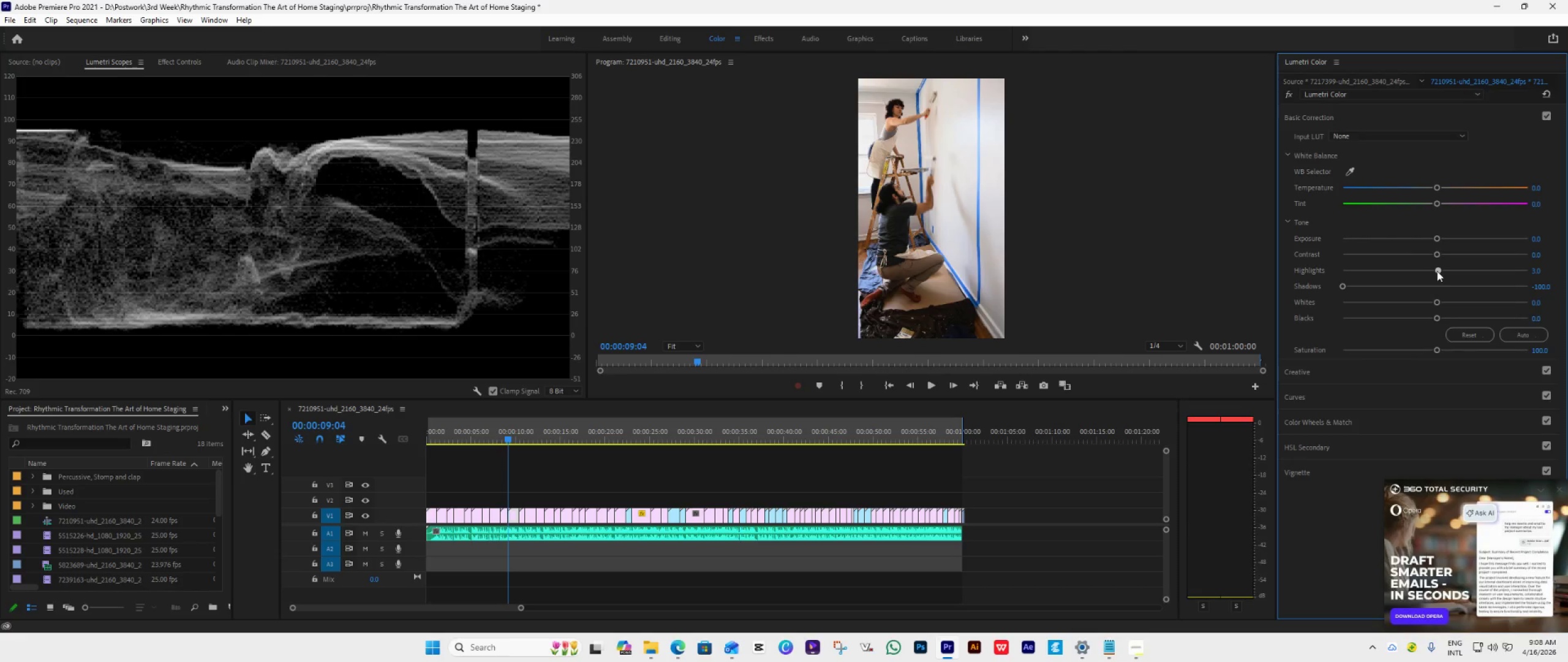 
left_click([1437, 271])
 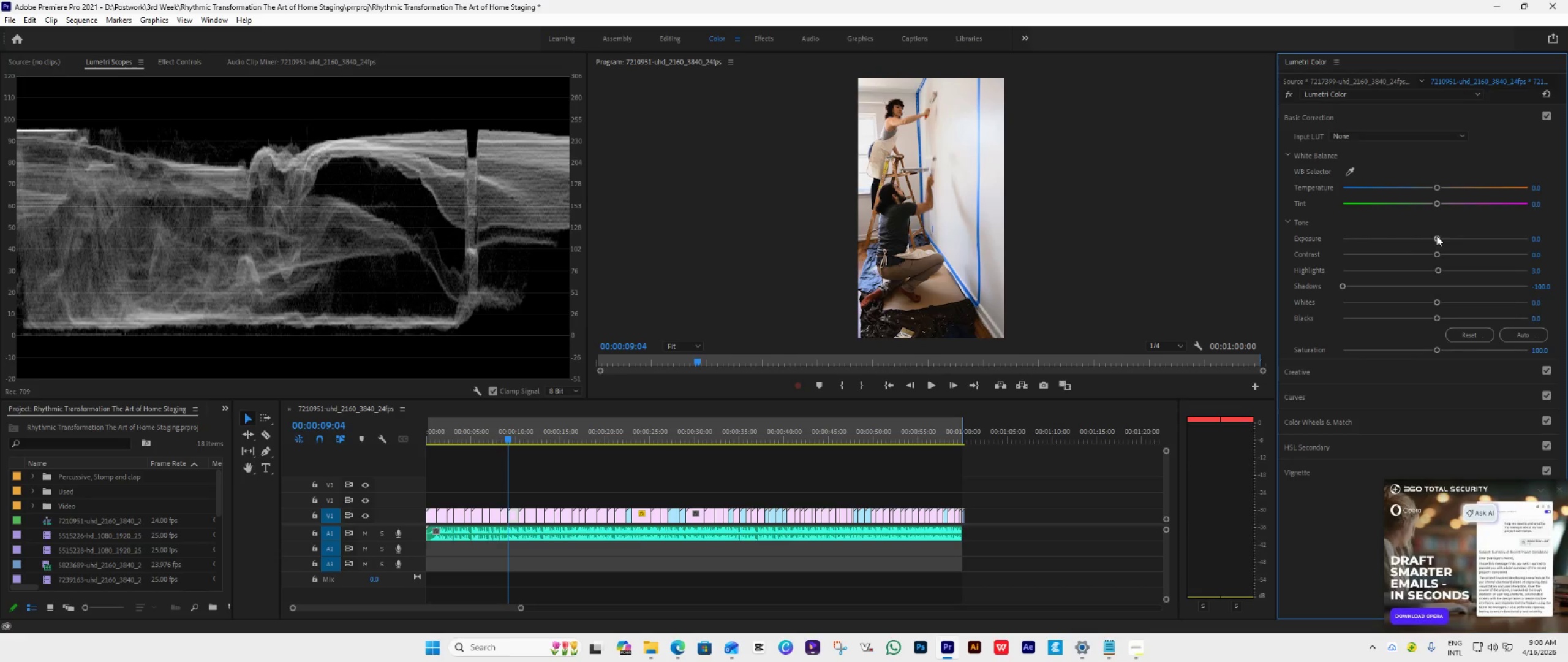 
left_click_drag(start_coordinate=[1436, 235], to_coordinate=[1426, 237])
 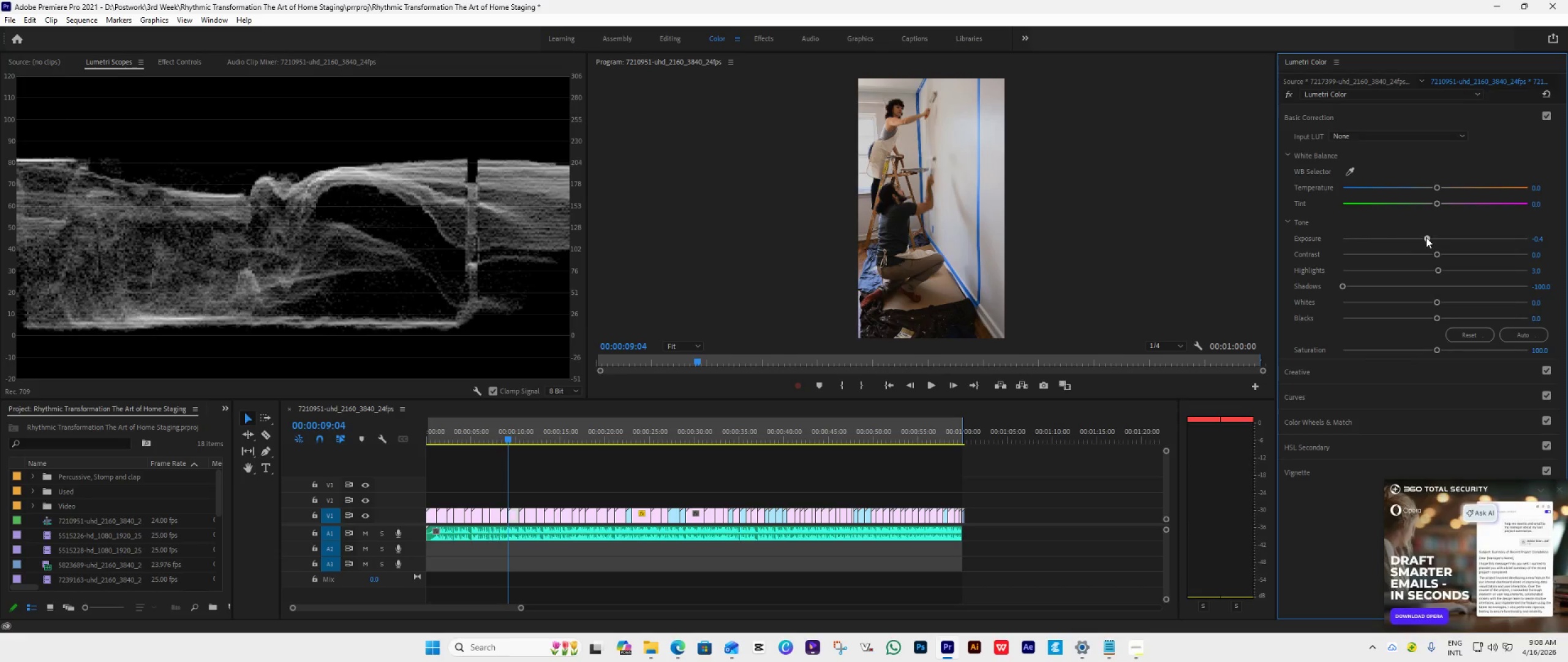 
left_click([1426, 237])
 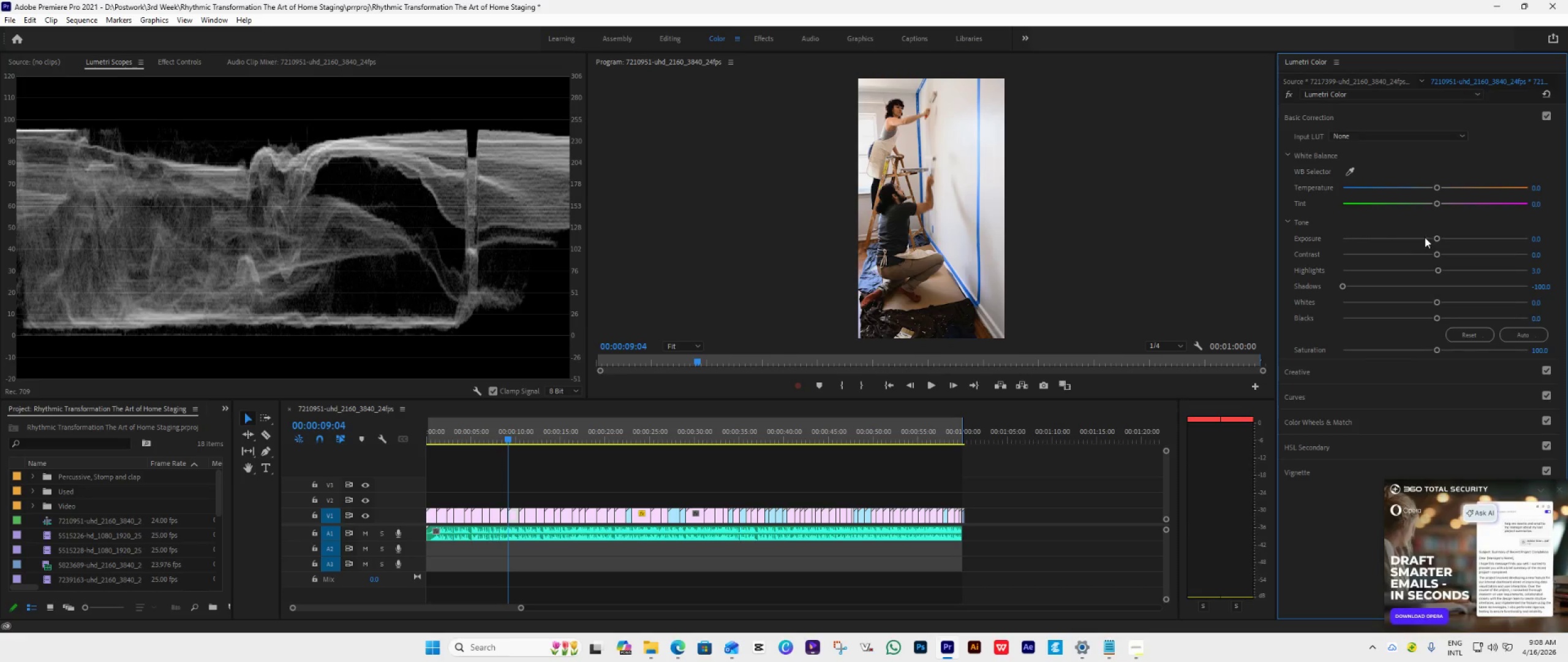 
left_click([1422, 239])
 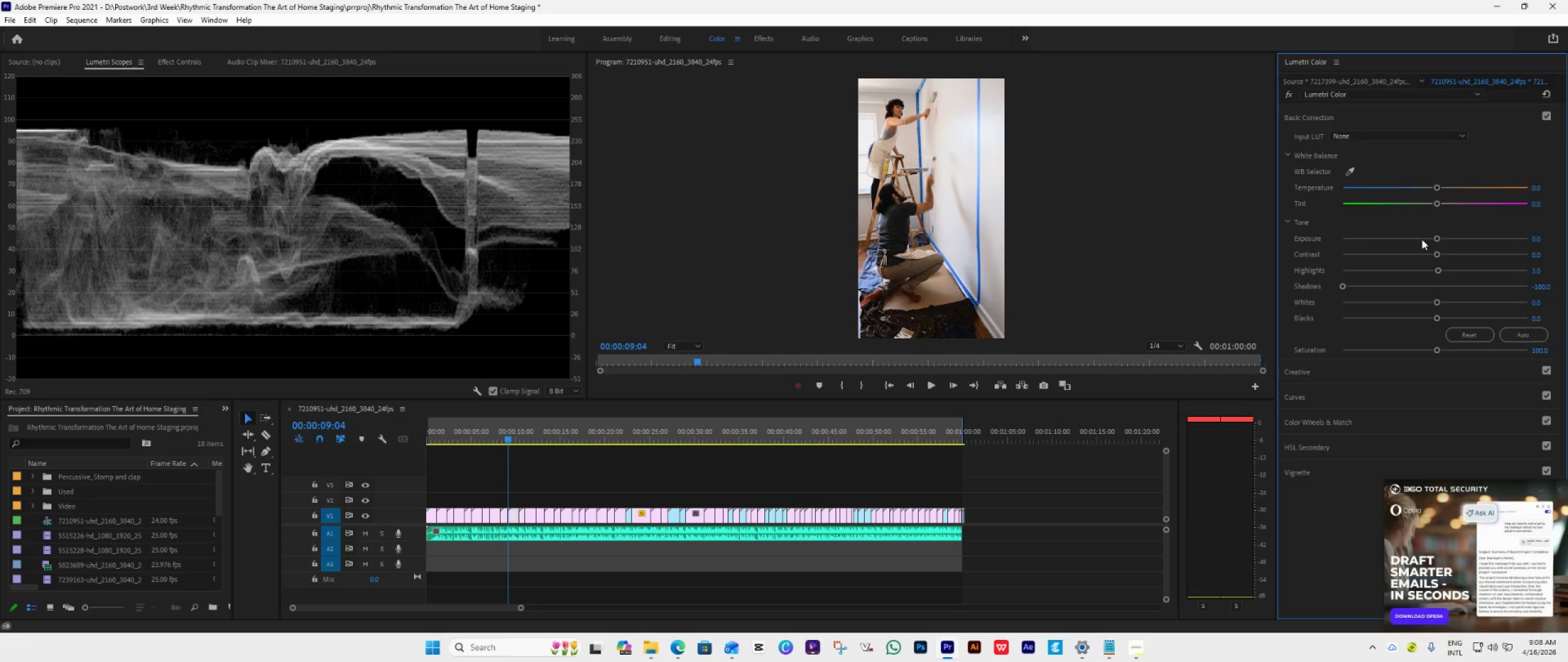 
left_click_drag(start_coordinate=[1422, 239], to_coordinate=[1418, 240])
 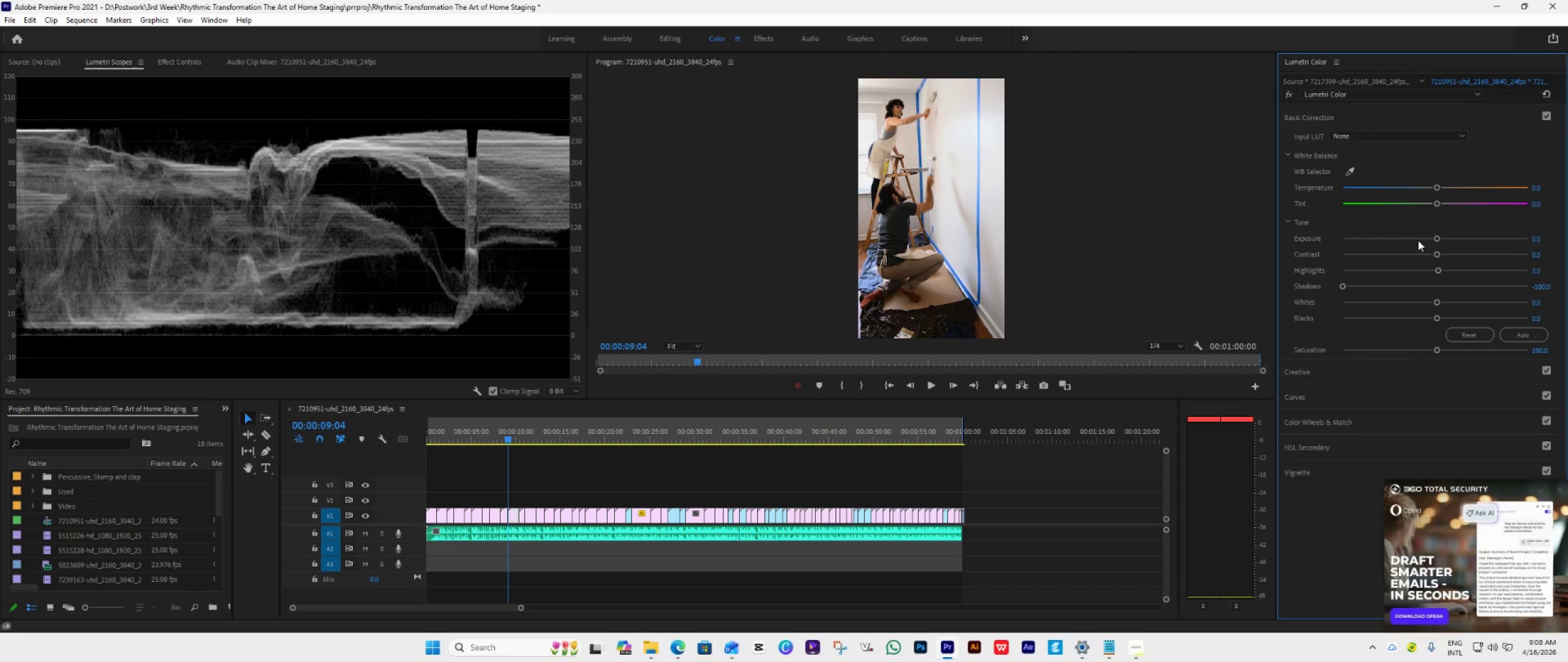 
triple_click([1418, 240])
 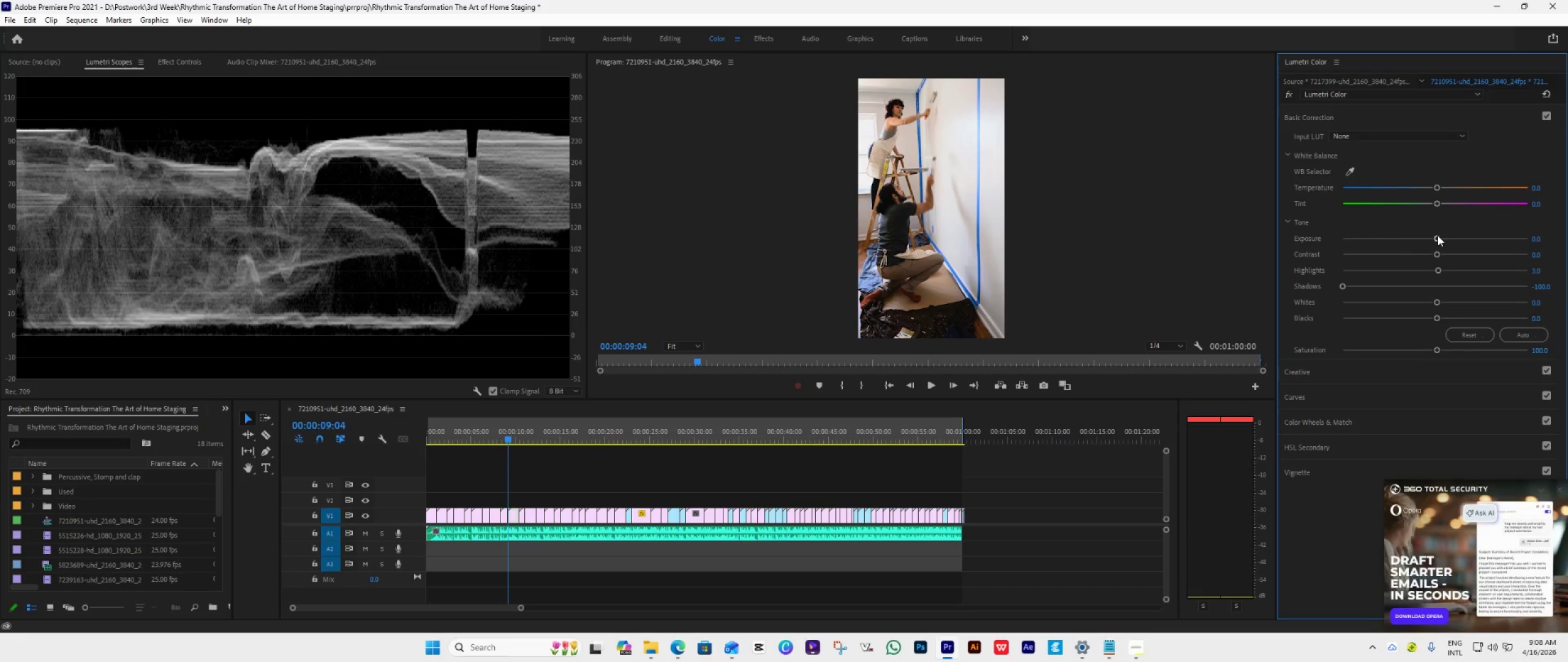 
left_click_drag(start_coordinate=[1433, 237], to_coordinate=[1426, 237])
 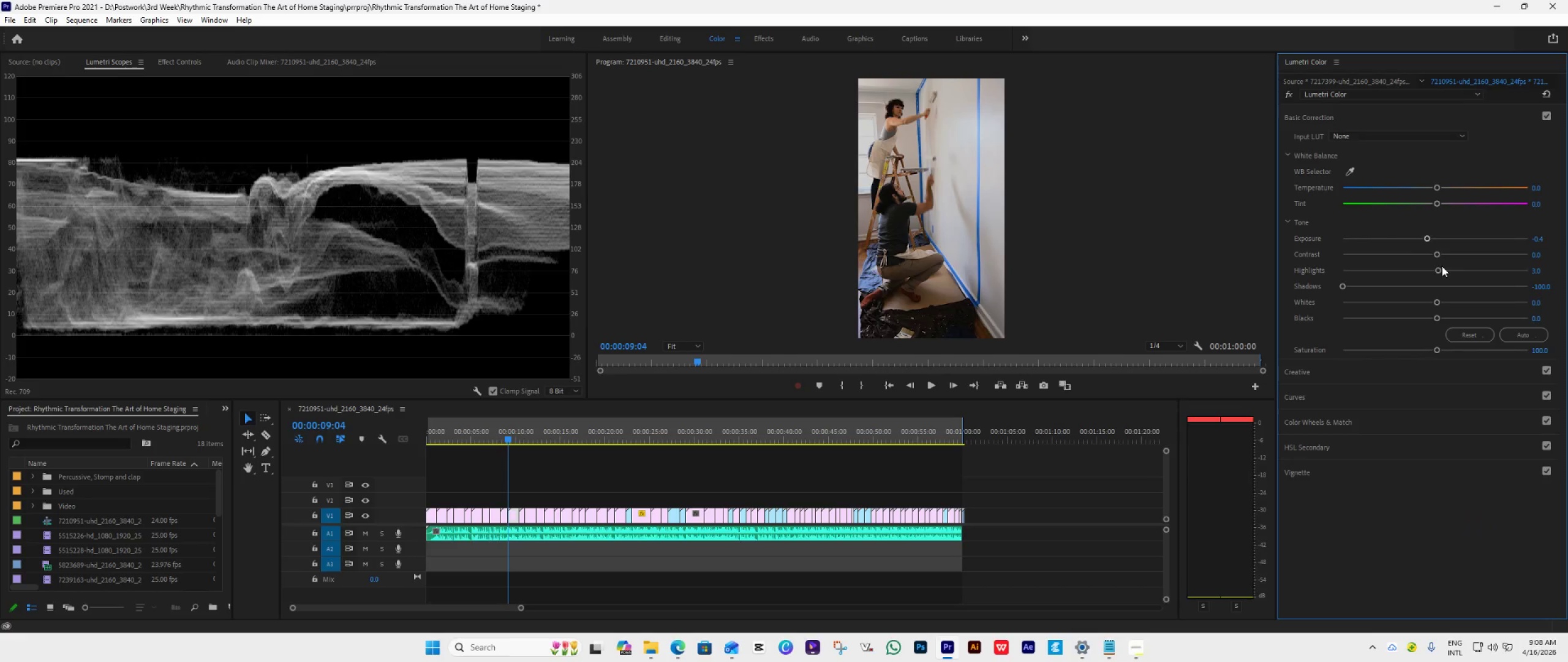 
left_click_drag(start_coordinate=[1439, 272], to_coordinate=[1521, 286])
 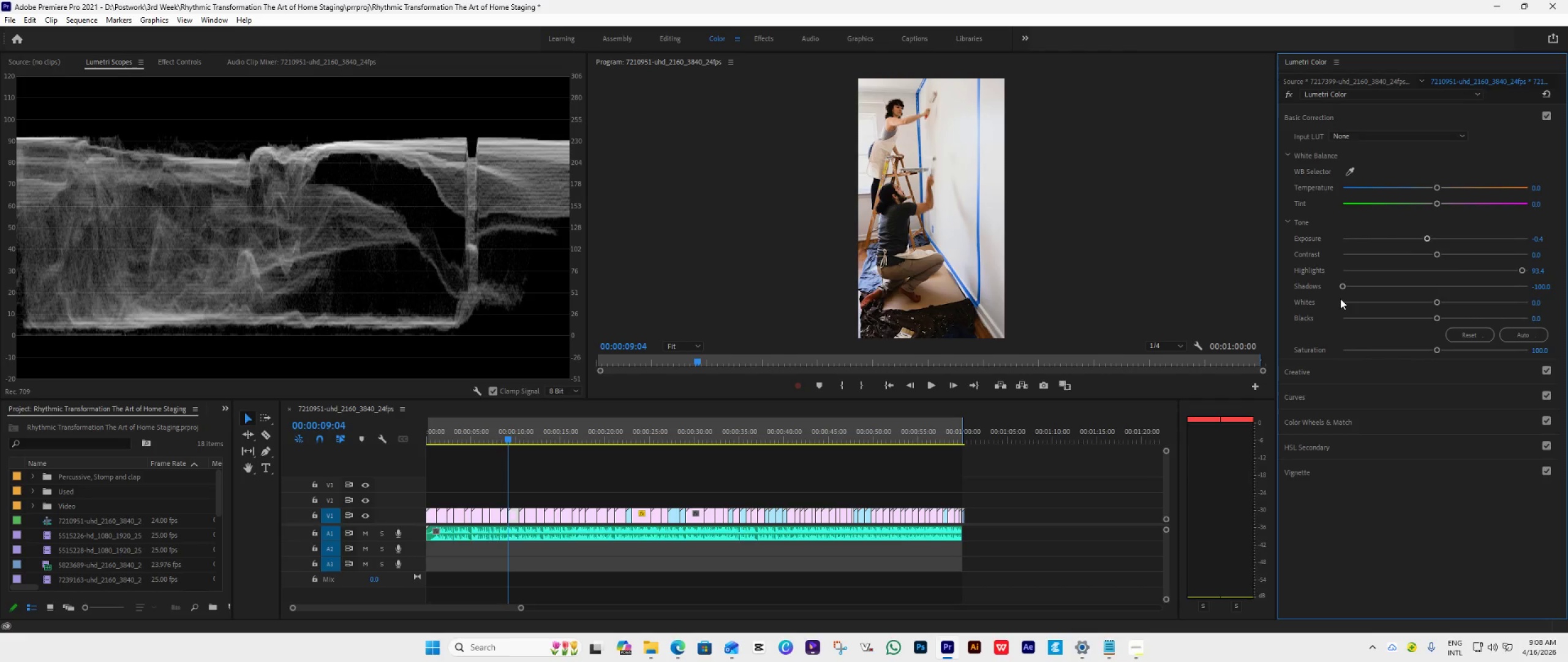 
key(ArrowDown)
 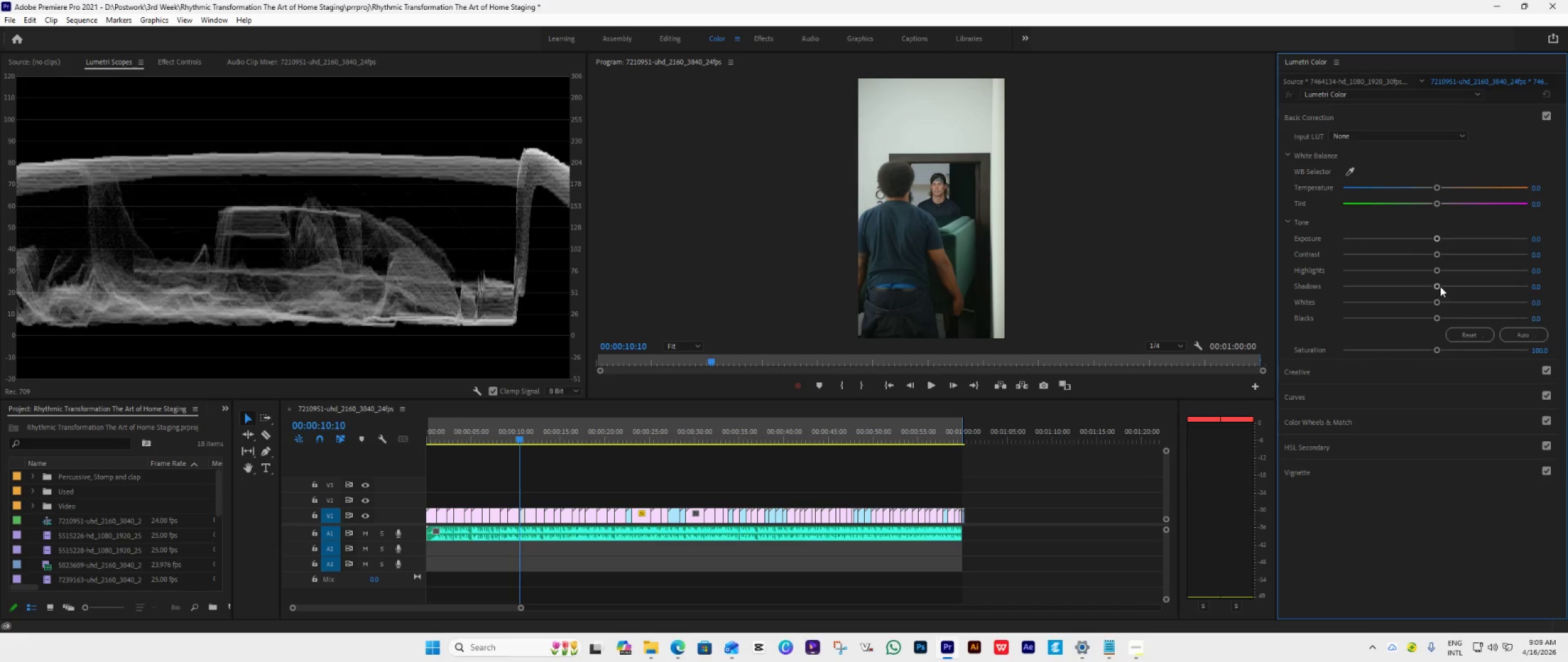 
left_click_drag(start_coordinate=[1439, 285], to_coordinate=[1320, 291])
 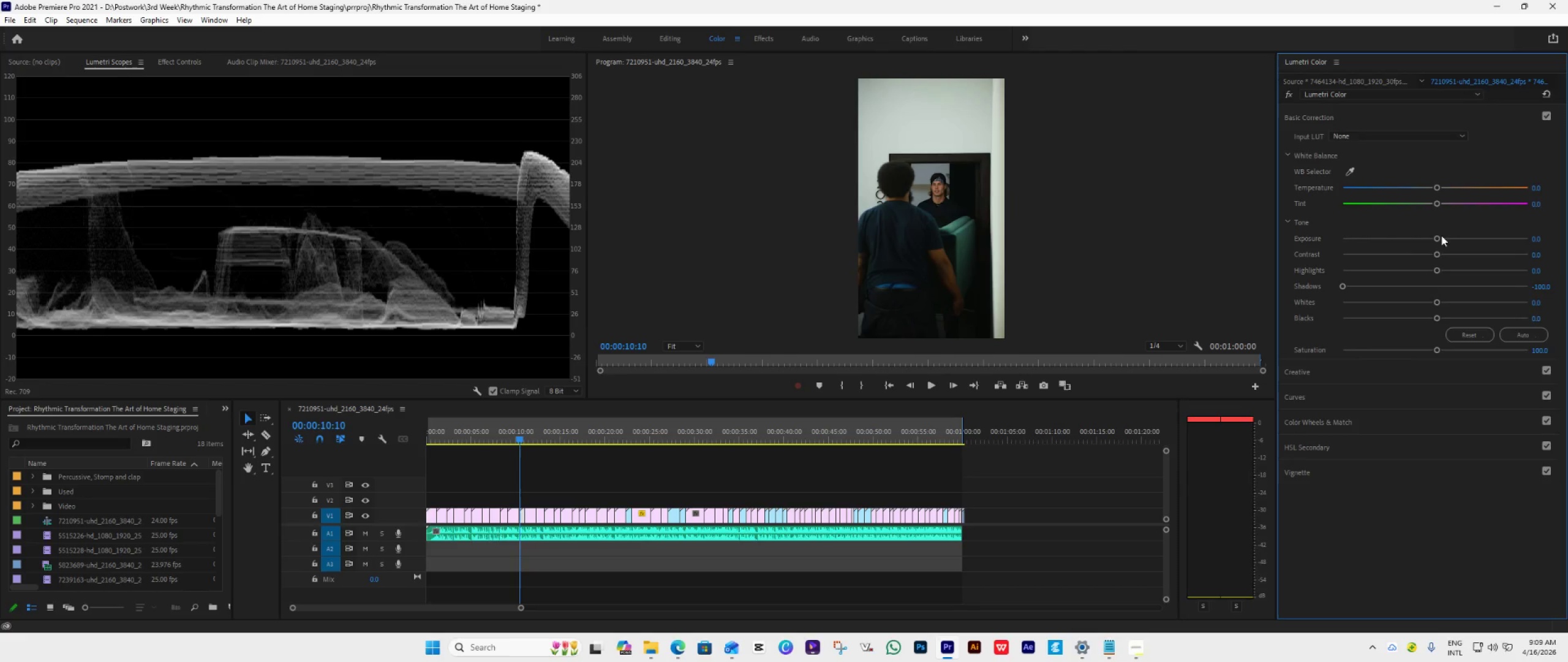 
left_click_drag(start_coordinate=[1435, 237], to_coordinate=[1433, 241])
 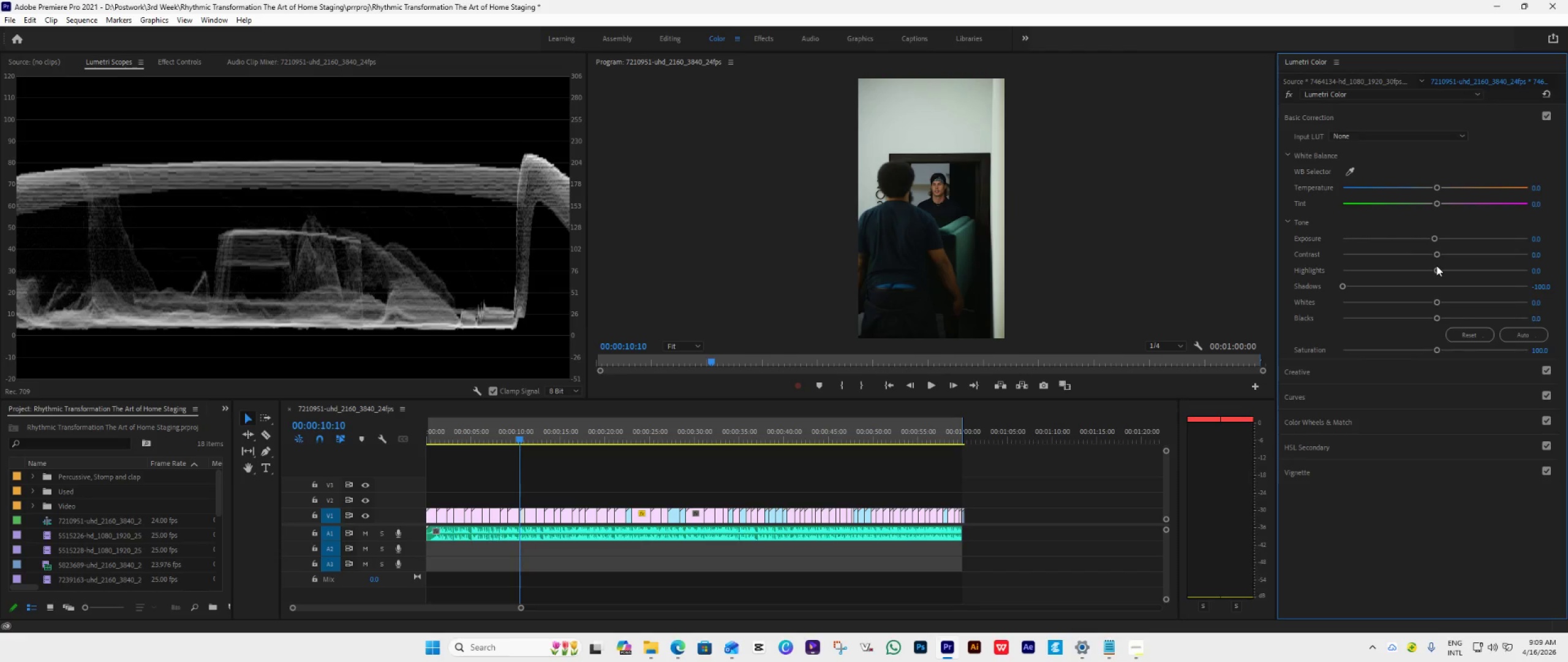 
left_click_drag(start_coordinate=[1436, 265], to_coordinate=[1515, 265])
 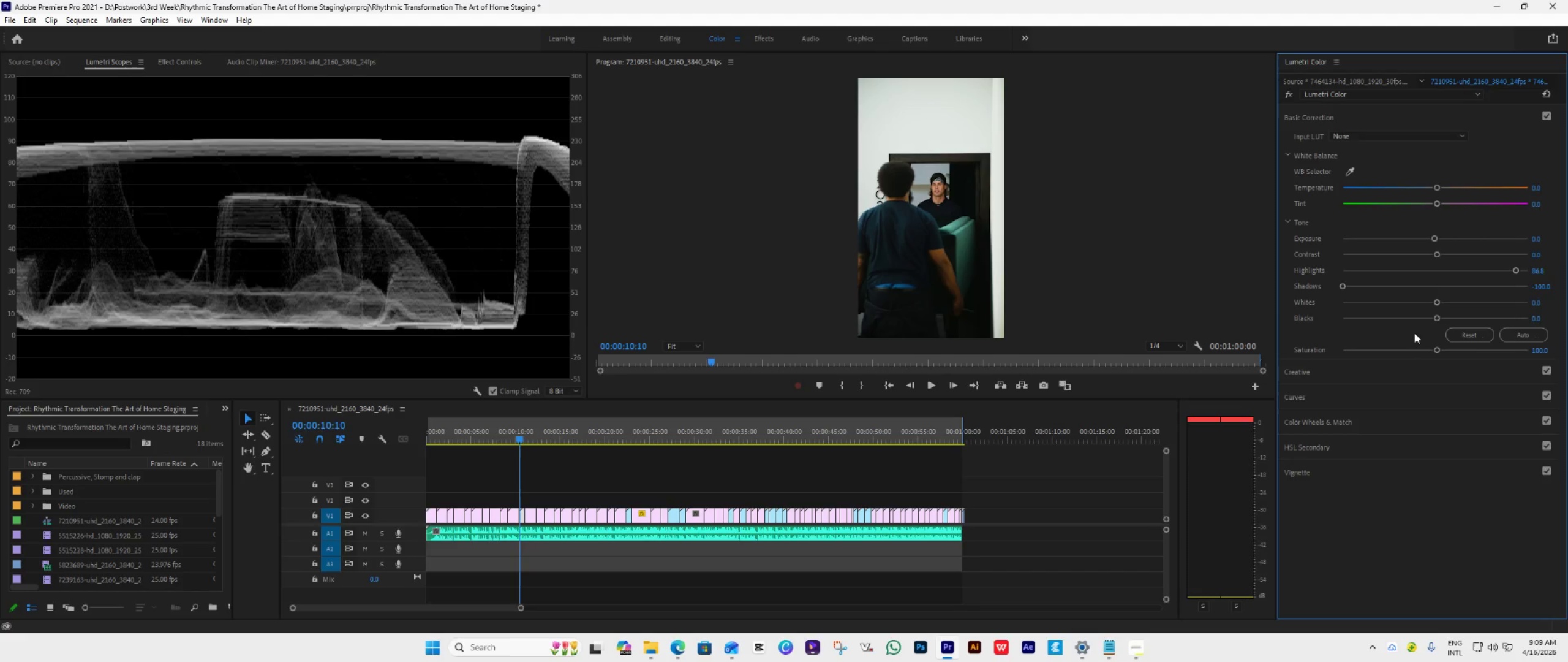 
key(ArrowDown)
 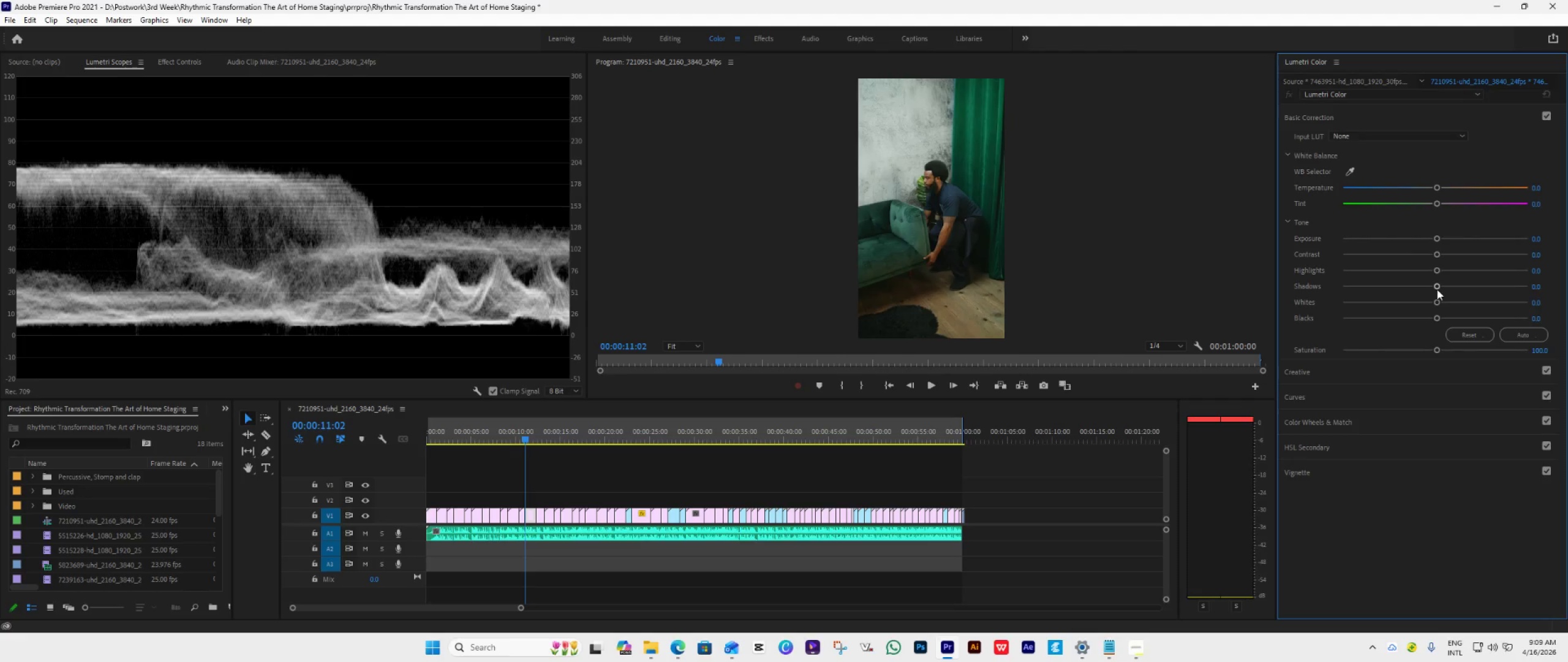 
left_click_drag(start_coordinate=[1437, 286], to_coordinate=[1270, 291])
 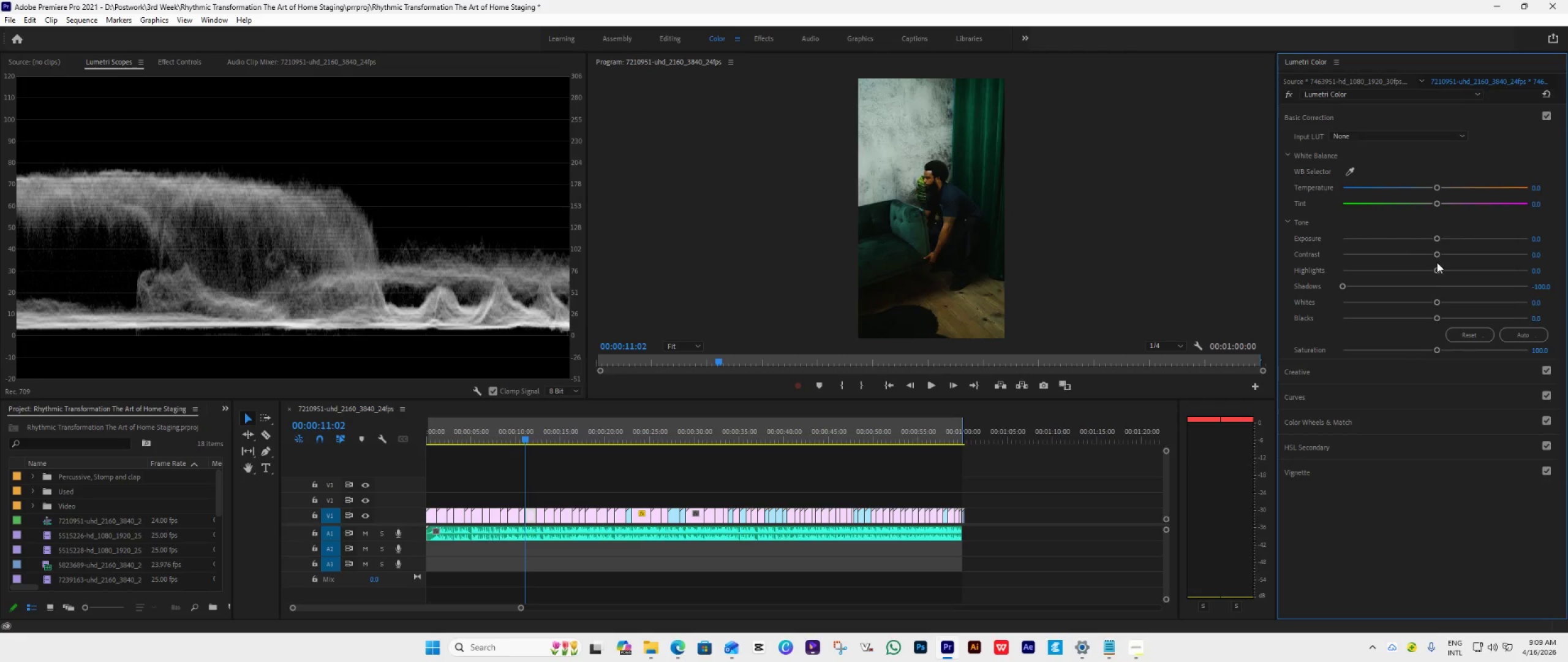 
left_click_drag(start_coordinate=[1437, 266], to_coordinate=[1449, 270])
 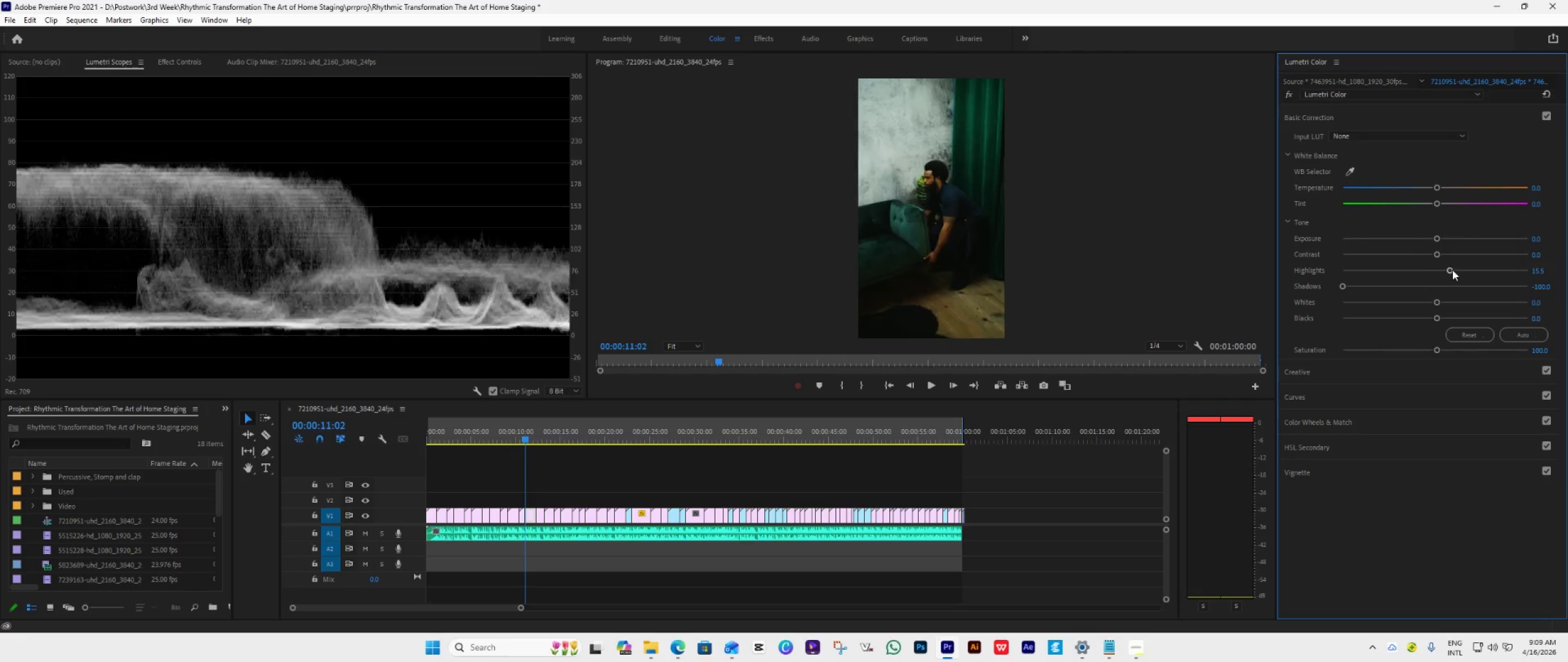 
left_click_drag(start_coordinate=[1450, 270], to_coordinate=[1403, 265])
 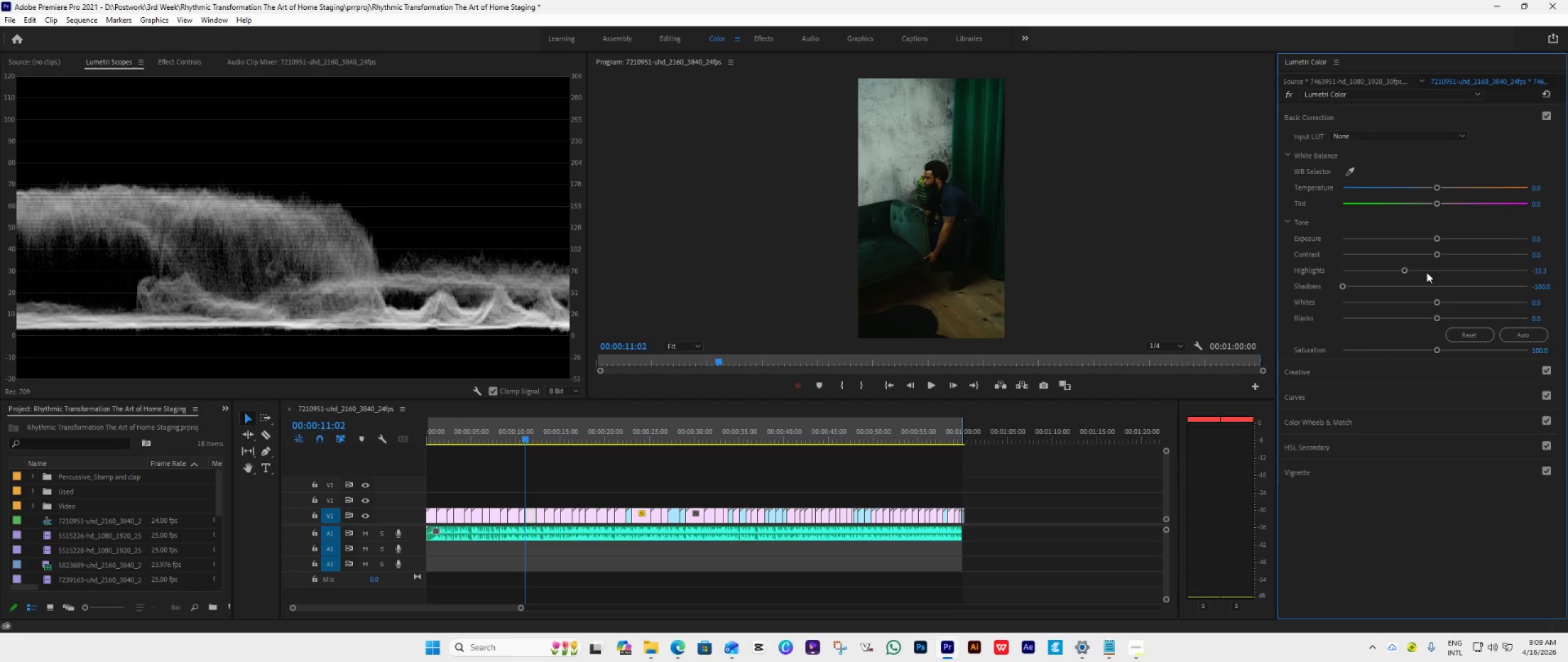 
double_click([1427, 272])
 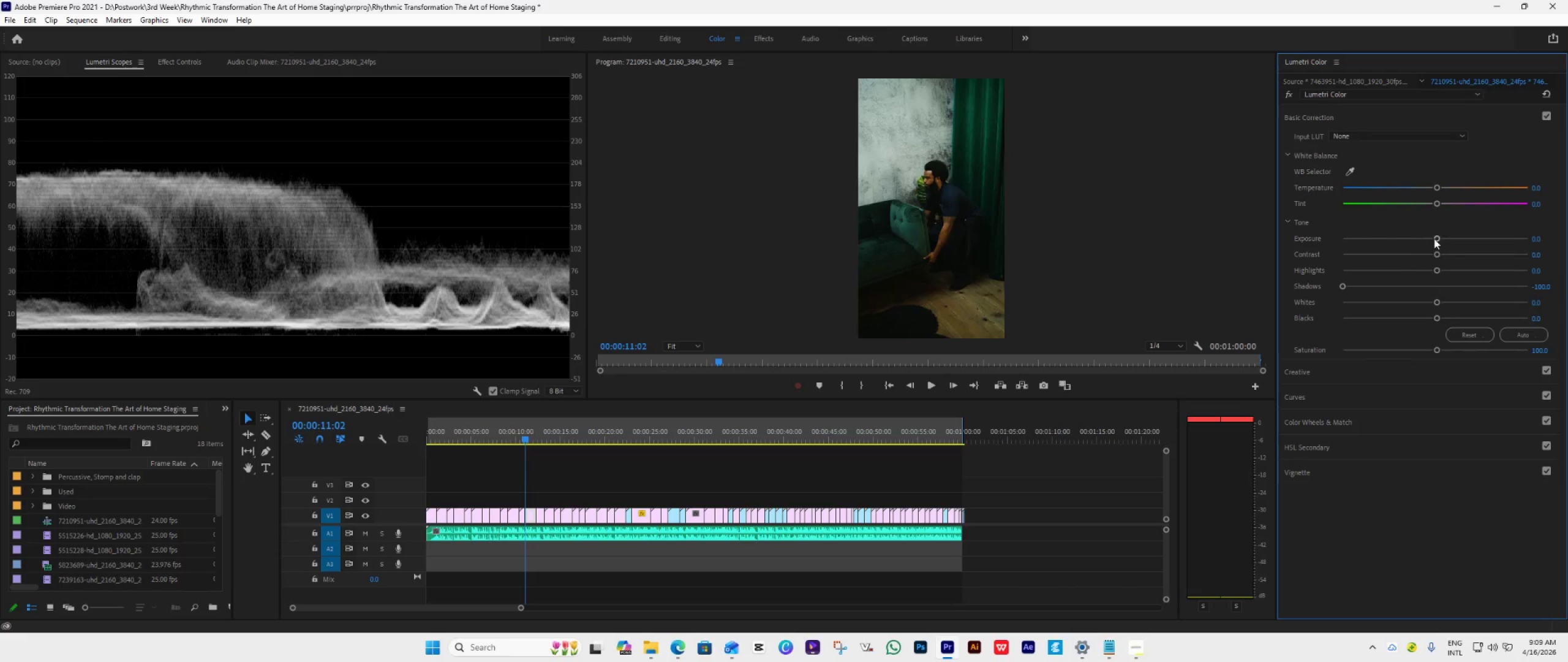 
left_click_drag(start_coordinate=[1434, 238], to_coordinate=[1439, 243])
 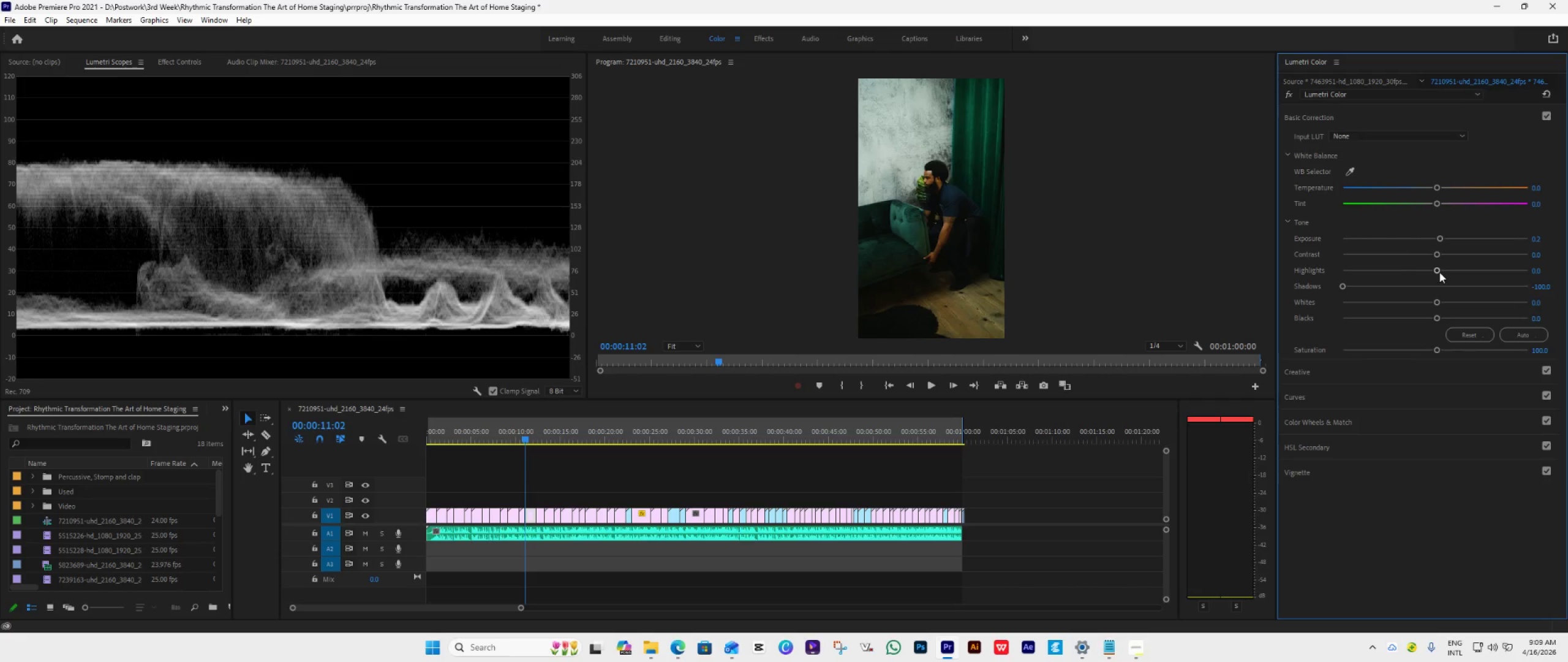 
left_click_drag(start_coordinate=[1439, 272], to_coordinate=[1523, 269])
 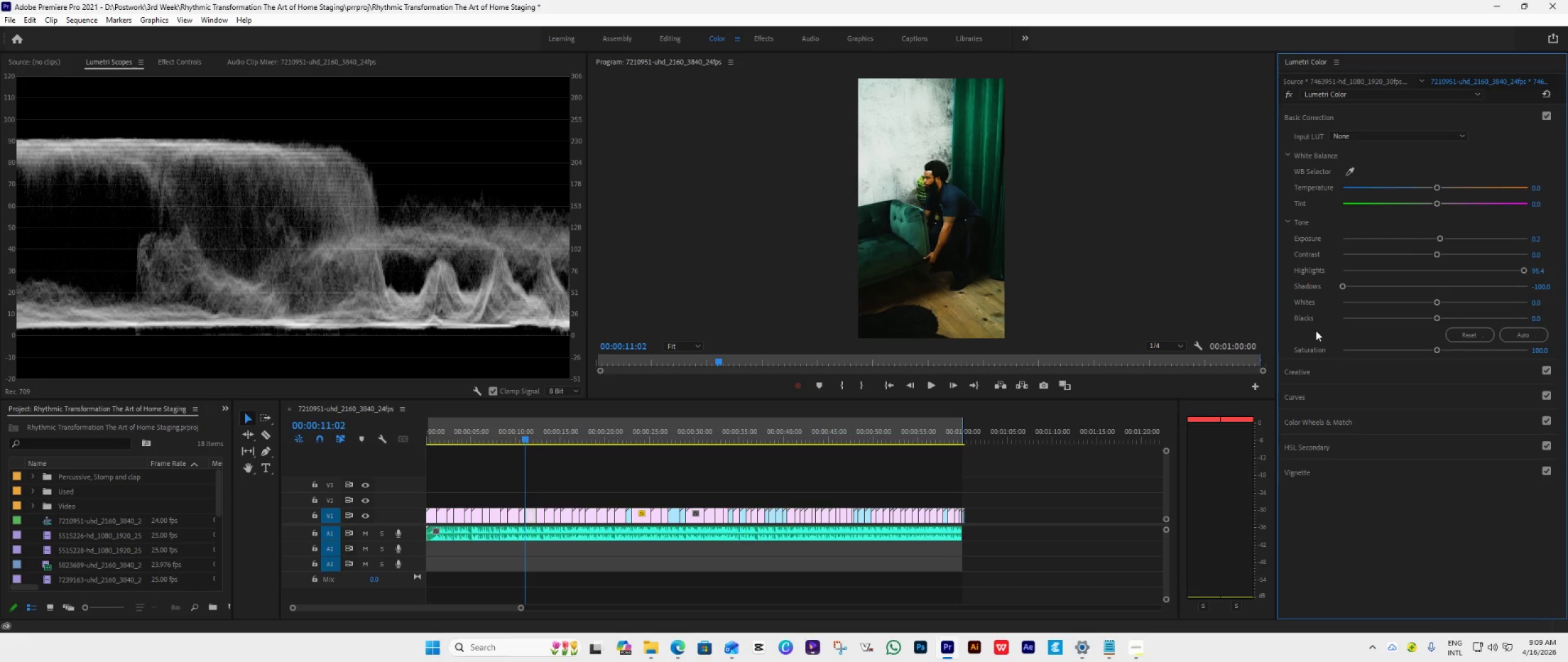 
key(ArrowDown)
 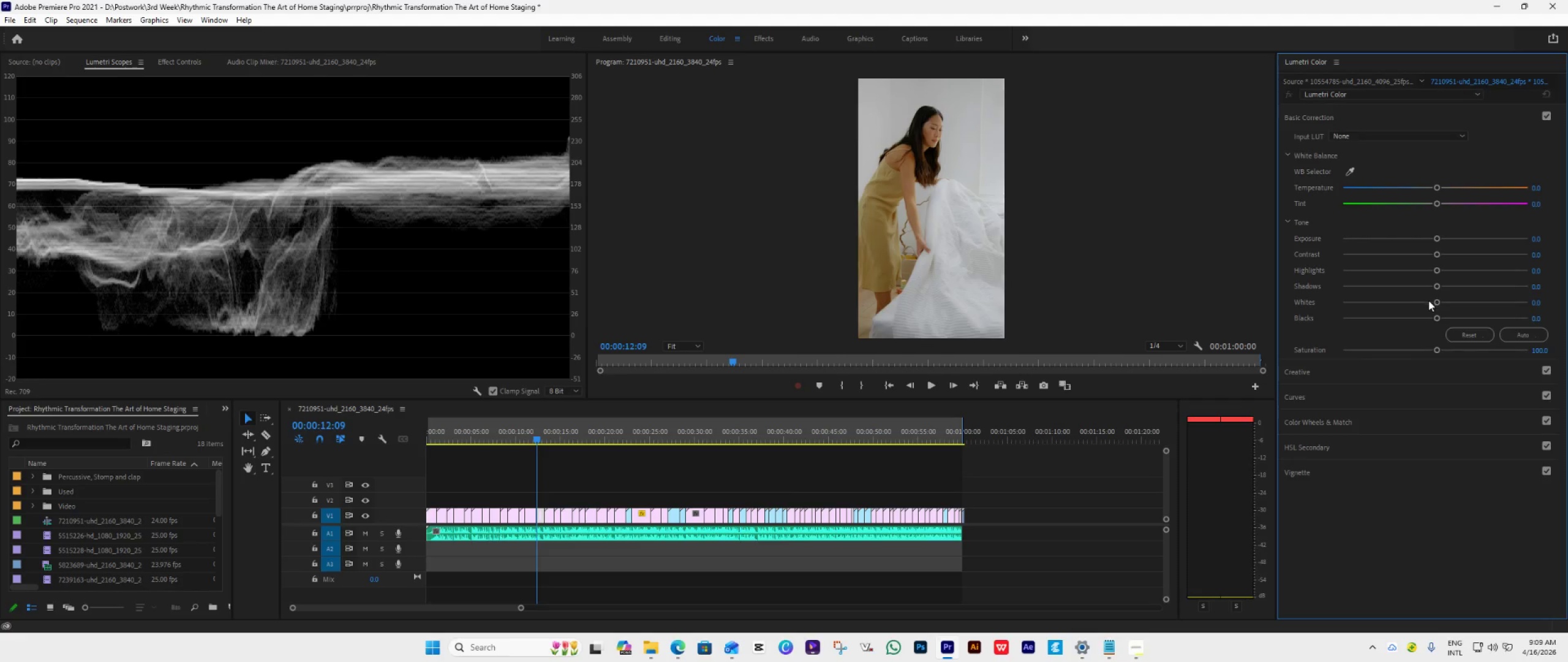 
left_click_drag(start_coordinate=[1436, 285], to_coordinate=[1301, 298])
 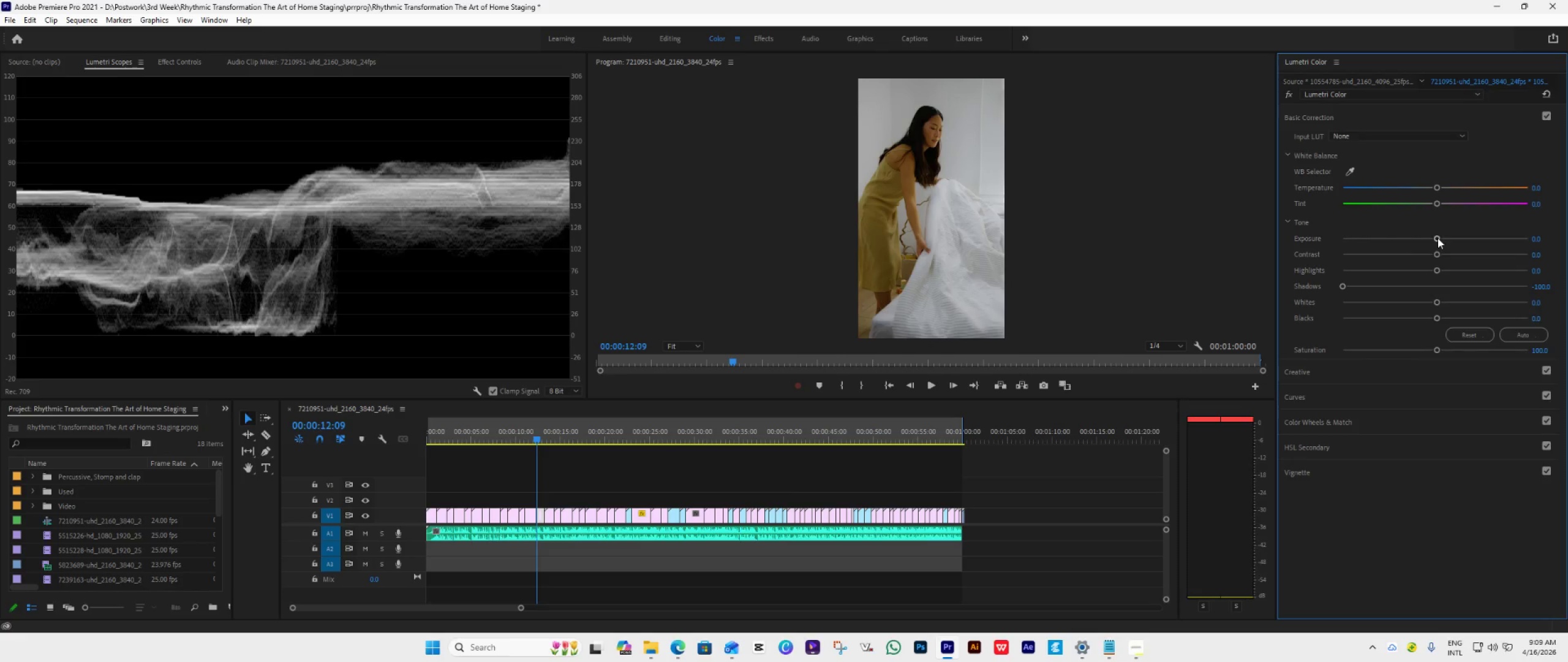 
left_click_drag(start_coordinate=[1438, 238], to_coordinate=[1434, 240])
 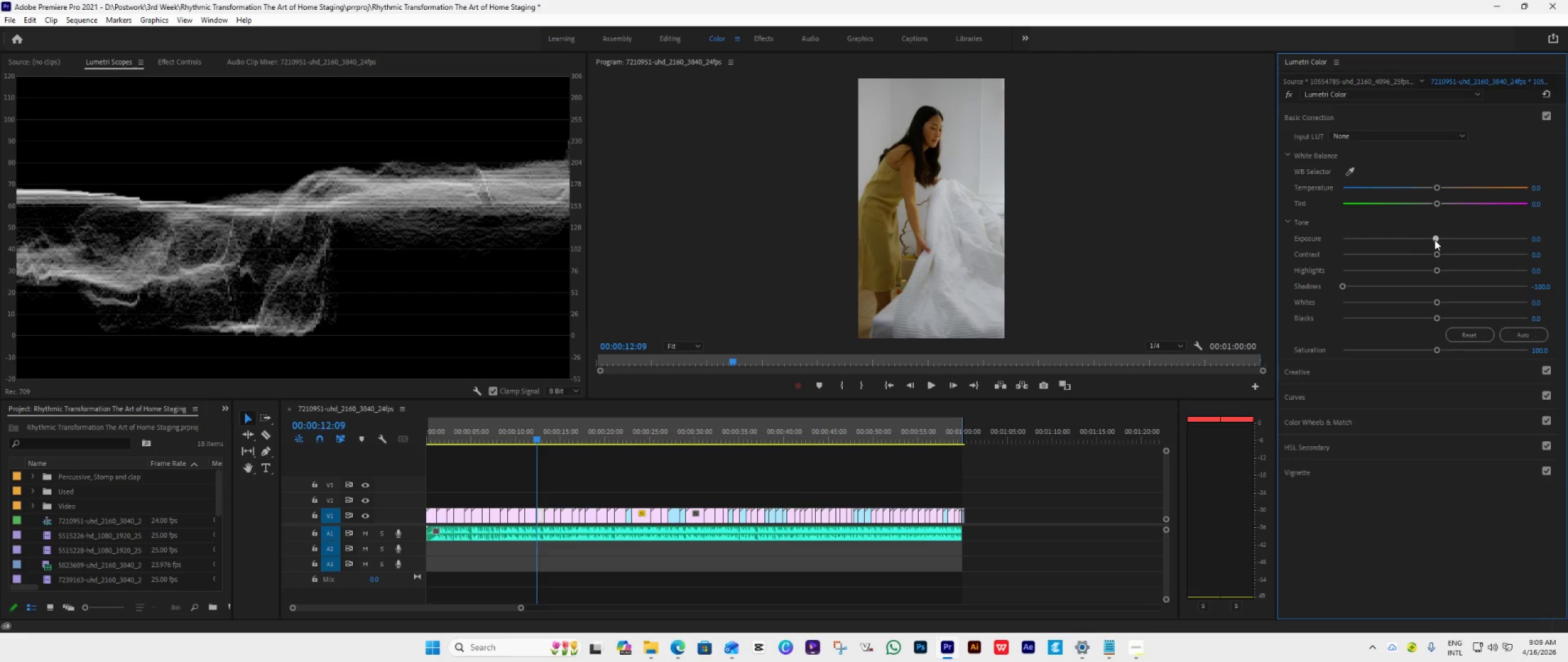 
left_click([1434, 240])
 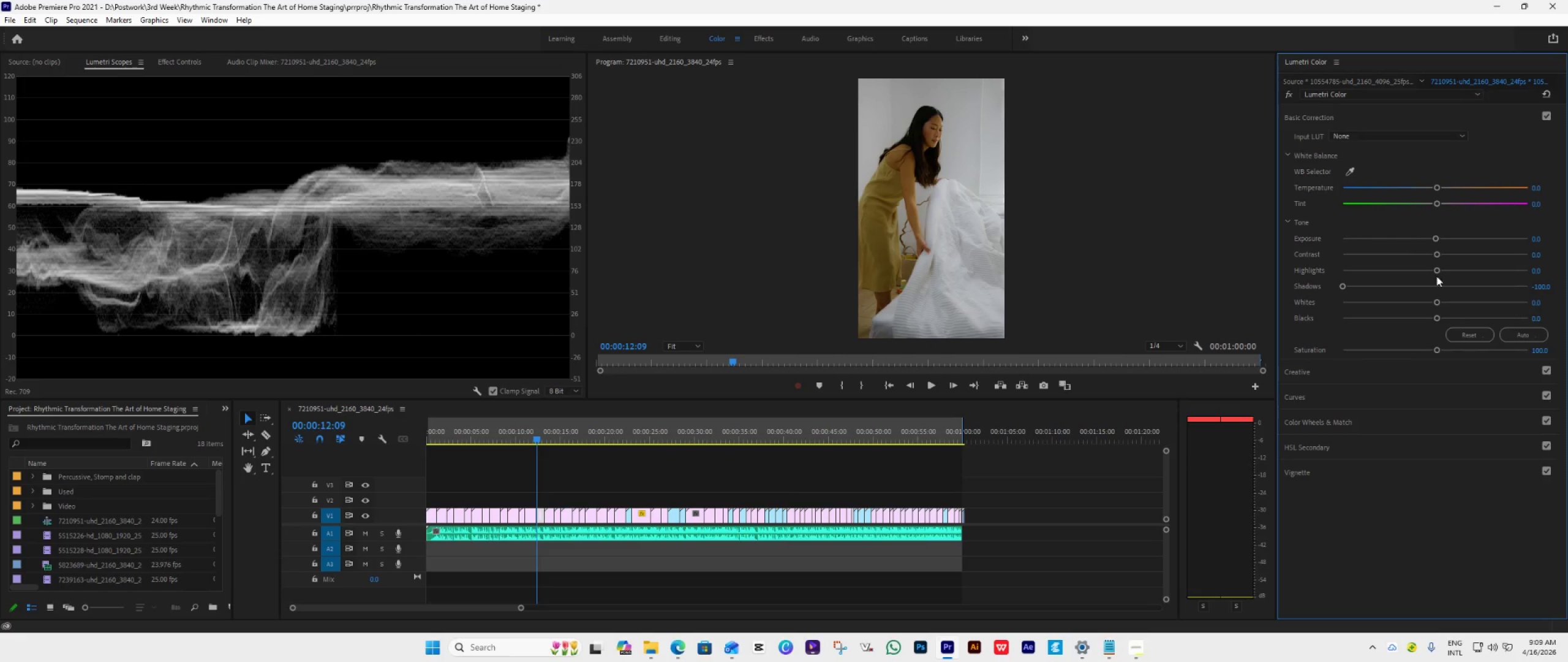 
left_click_drag(start_coordinate=[1436, 273], to_coordinate=[1555, 247])
 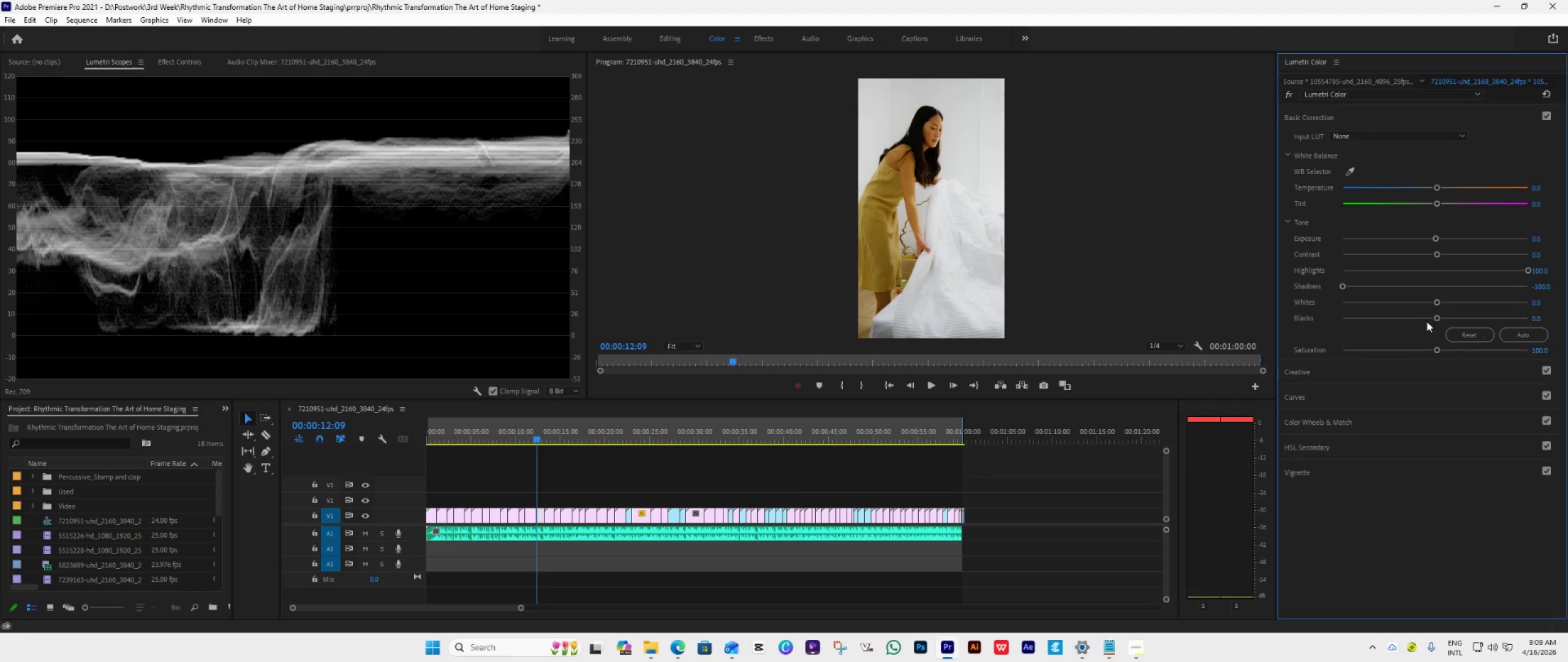 
wait(8.94)
 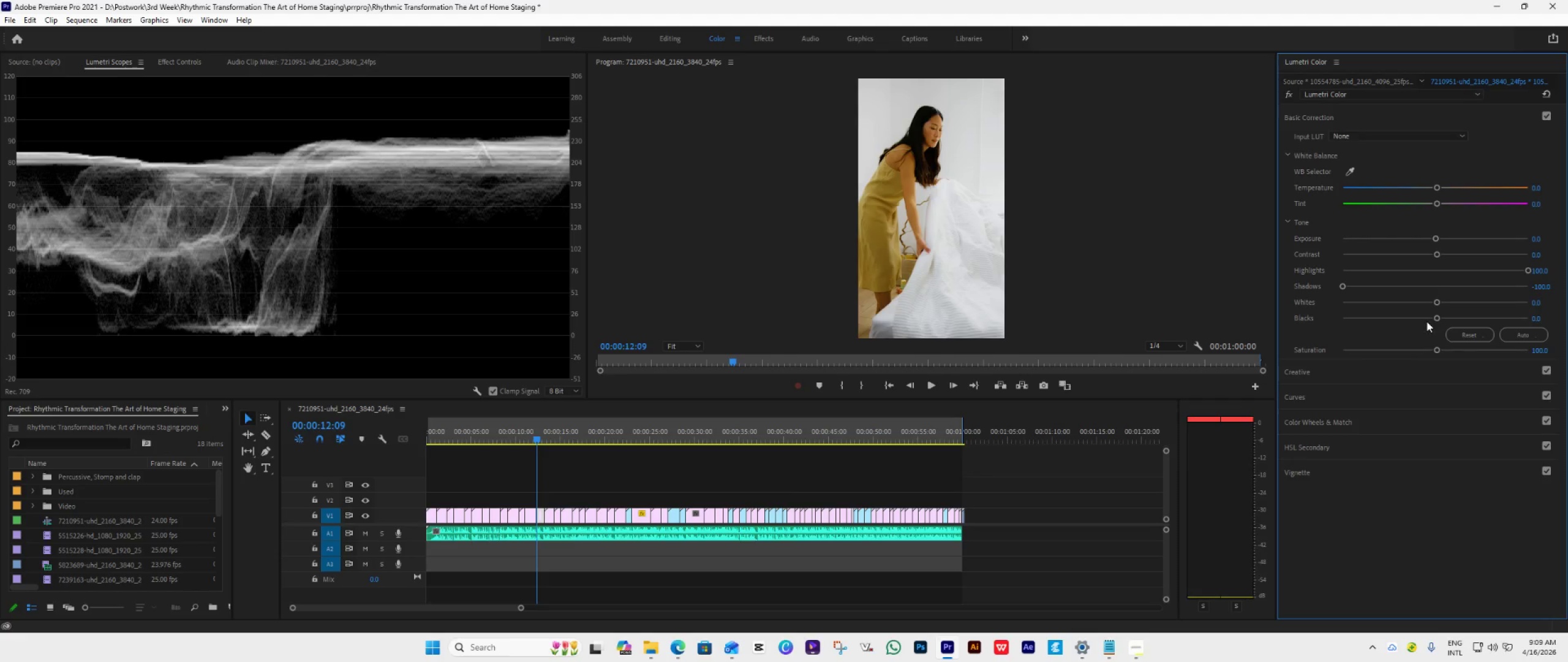 
key(ArrowDown)
 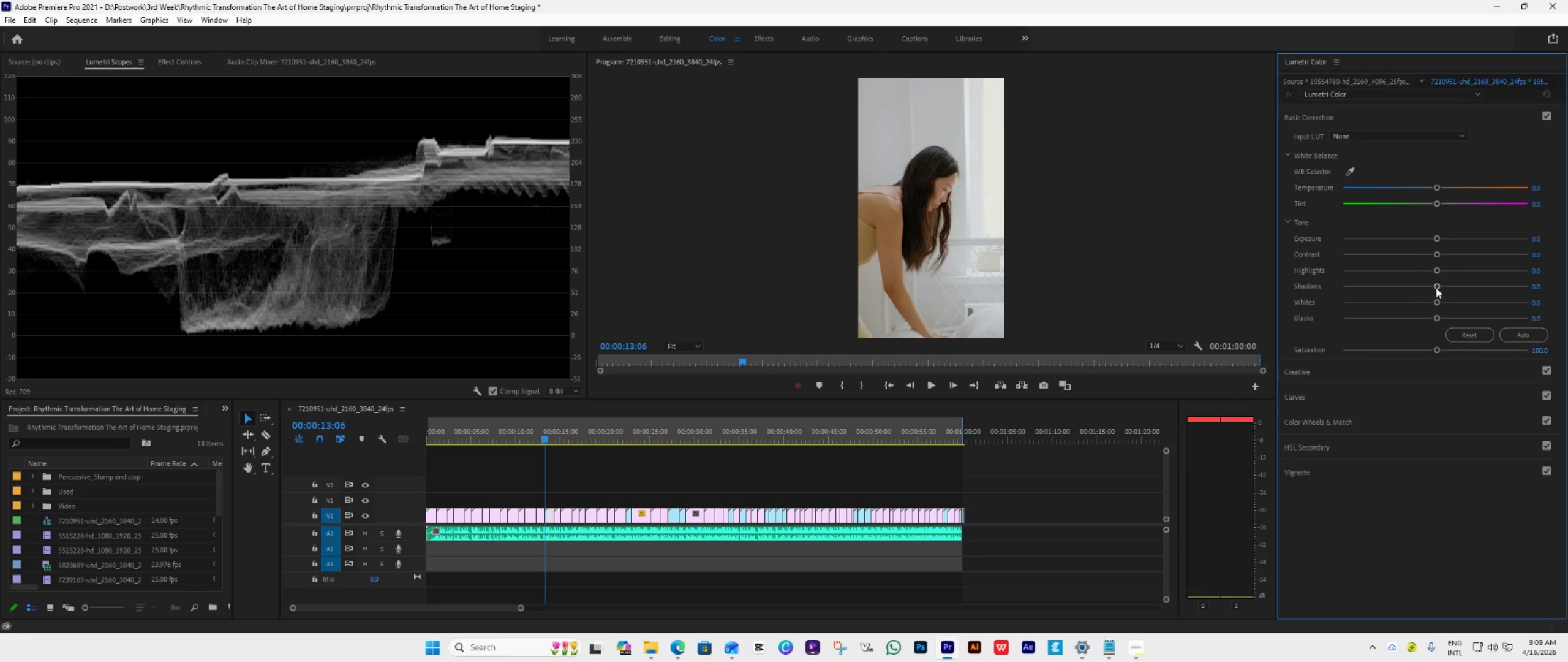 
left_click_drag(start_coordinate=[1436, 284], to_coordinate=[1193, 286])
 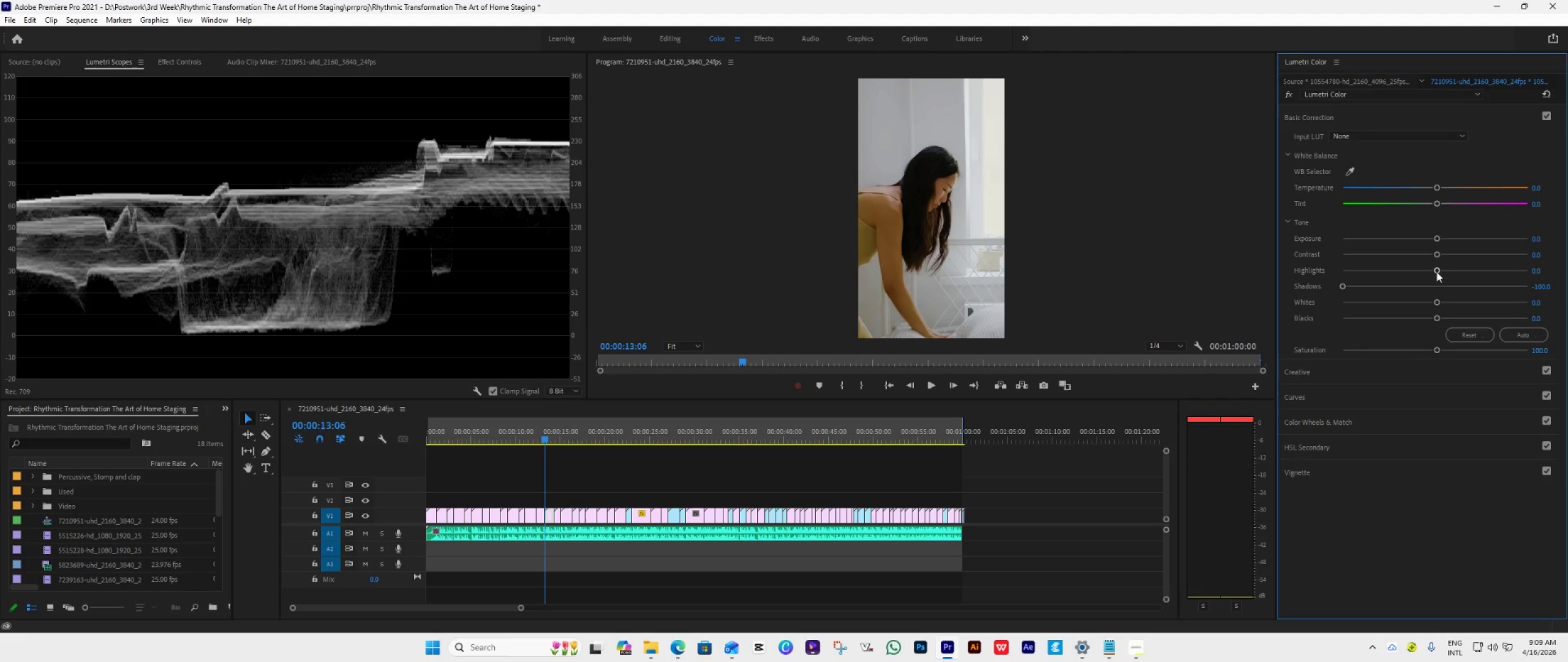 
wait(5.62)
 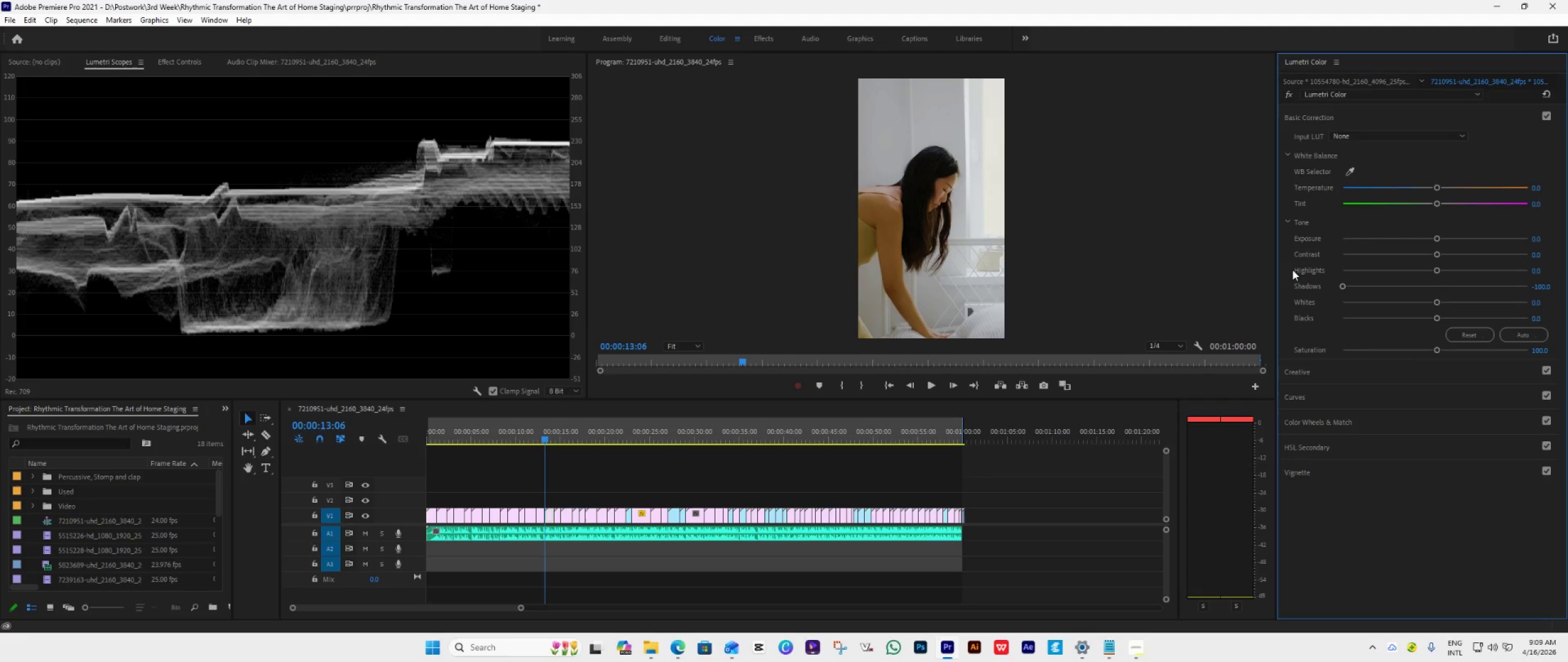 
left_click_drag(start_coordinate=[1435, 238], to_coordinate=[1425, 243])
 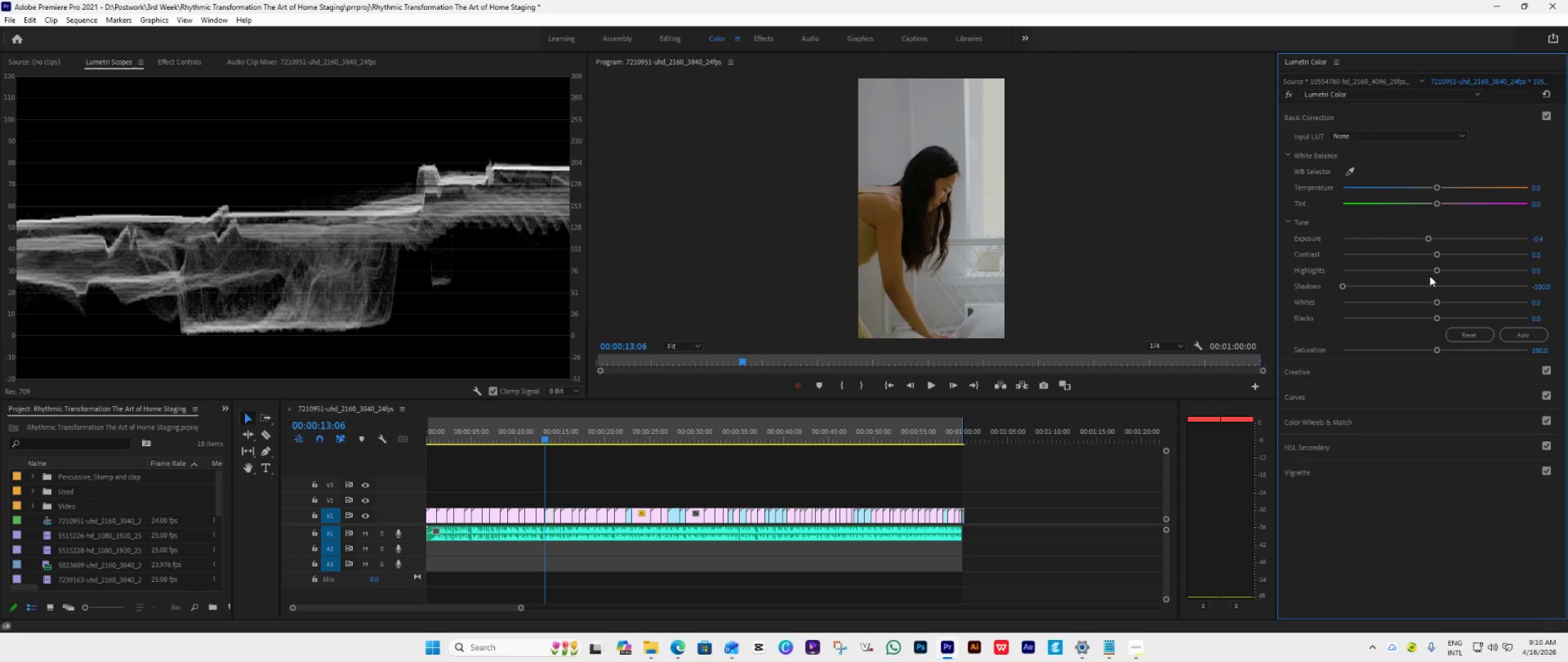 
left_click_drag(start_coordinate=[1437, 268], to_coordinate=[1499, 281])
 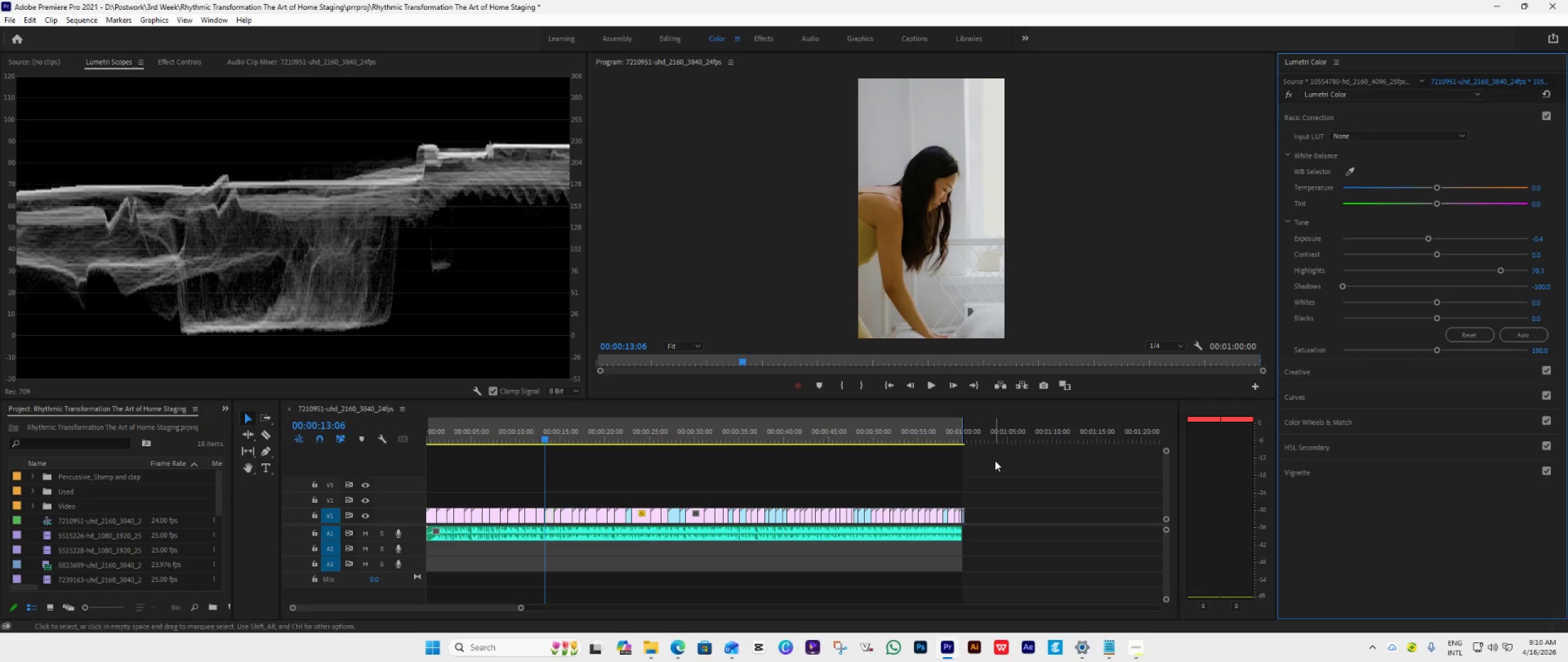 
key(ArrowDown)
 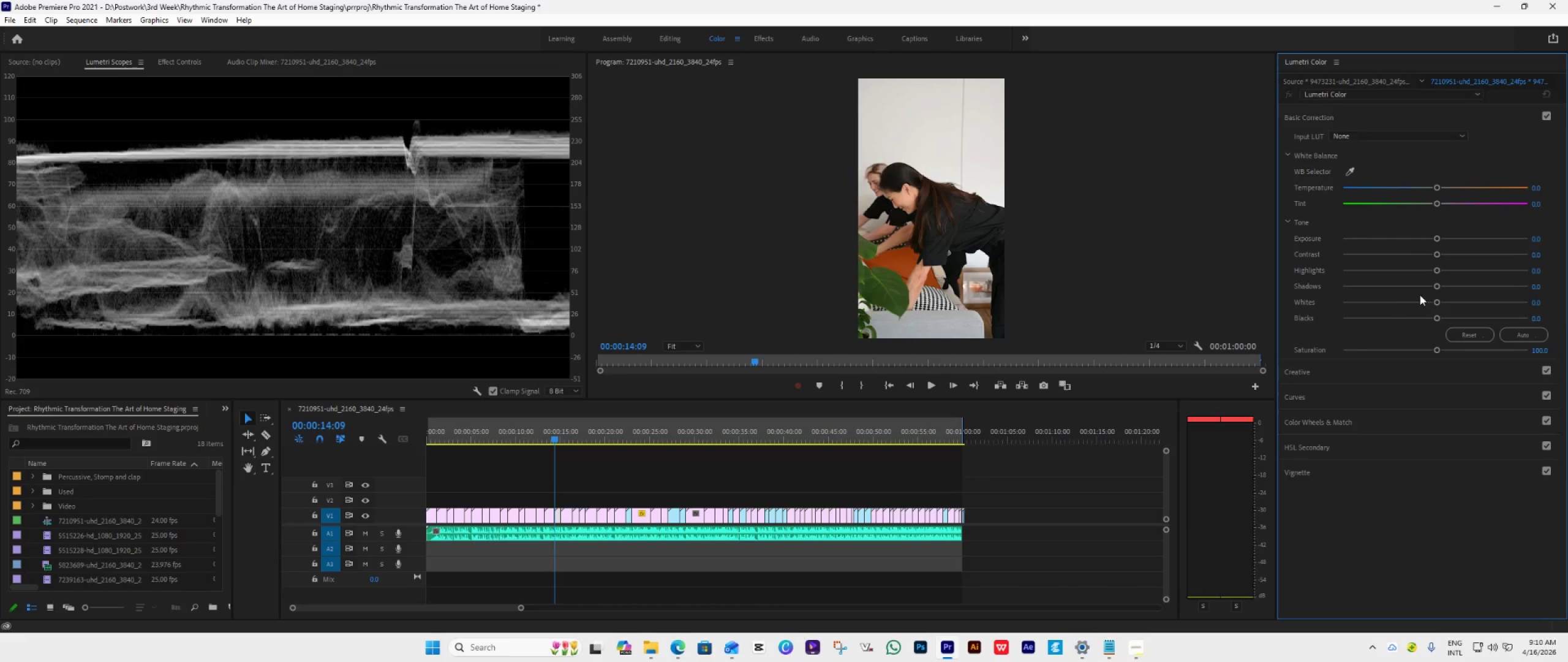 
left_click_drag(start_coordinate=[1433, 281], to_coordinate=[1293, 295])
 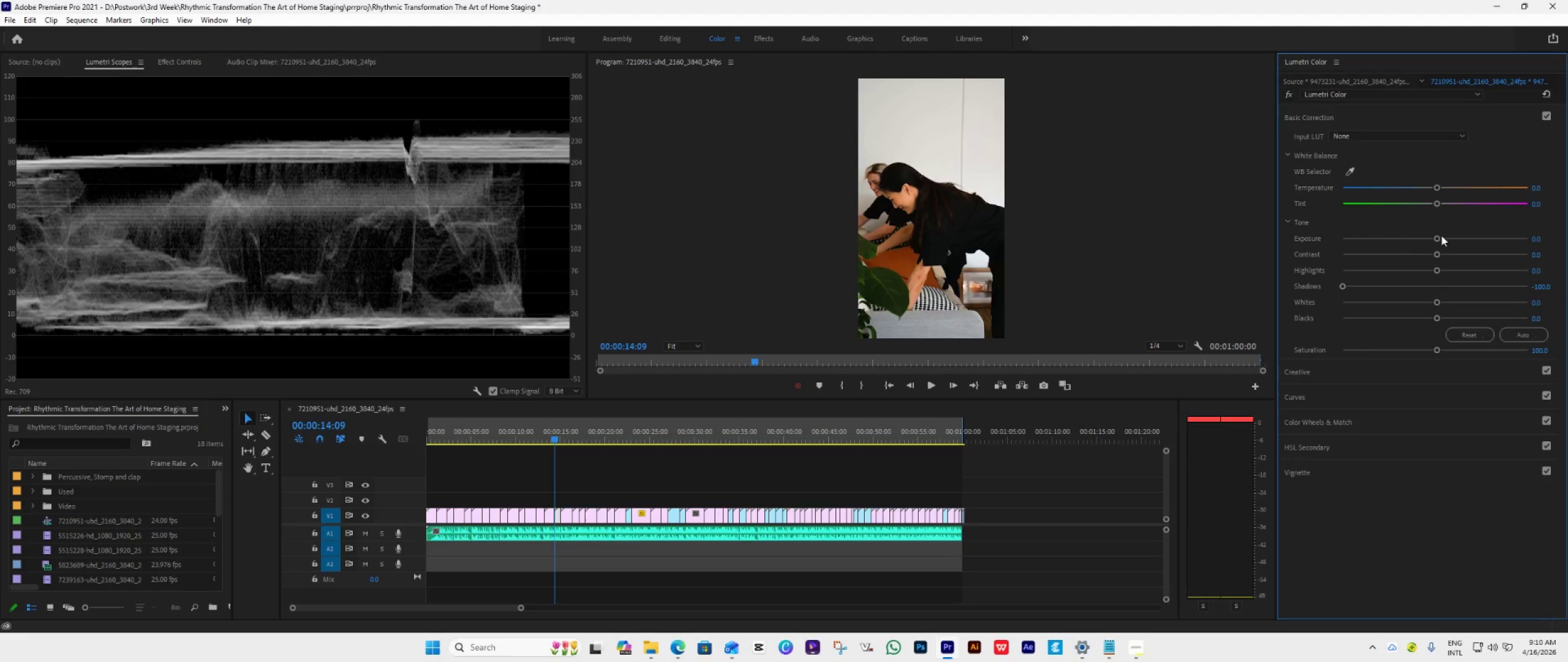 
left_click_drag(start_coordinate=[1433, 237], to_coordinate=[1425, 238])
 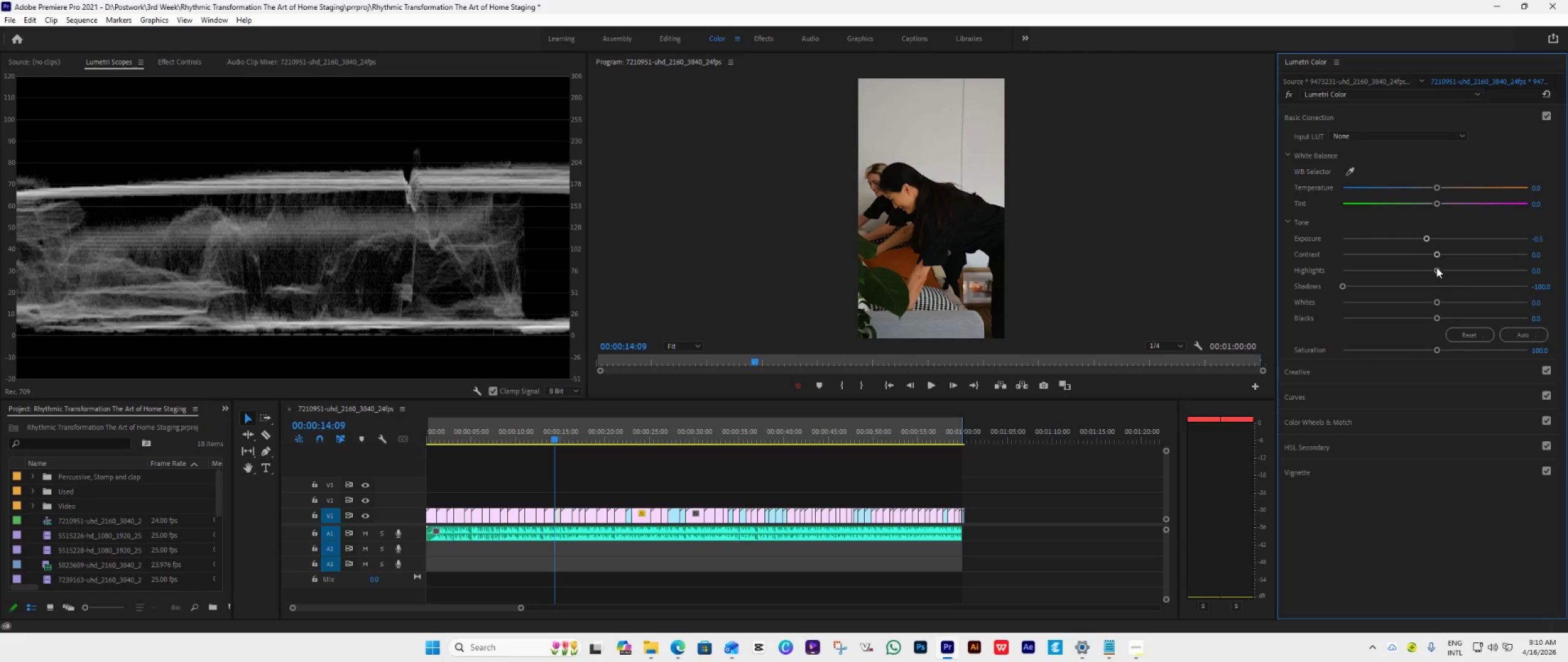 
left_click_drag(start_coordinate=[1436, 272], to_coordinate=[1468, 273])
 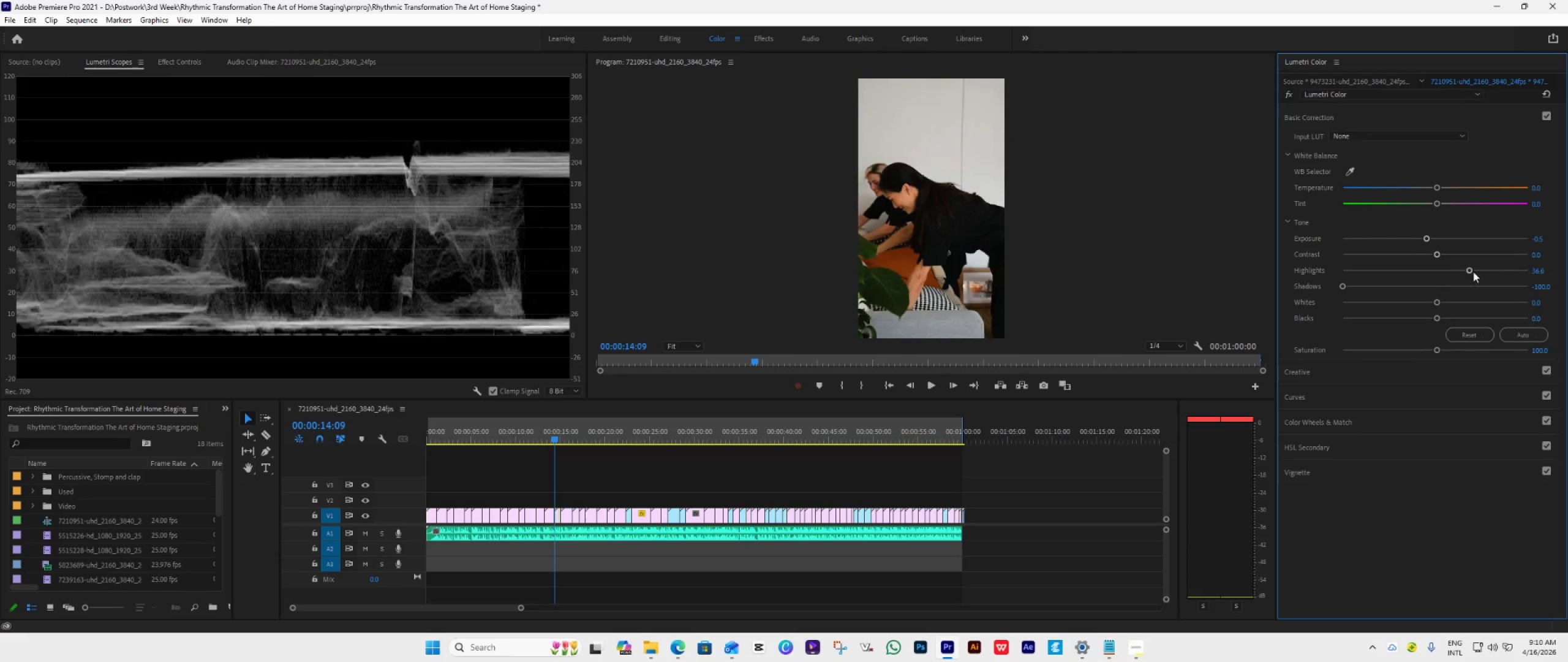 
left_click_drag(start_coordinate=[1472, 272], to_coordinate=[1523, 270])
 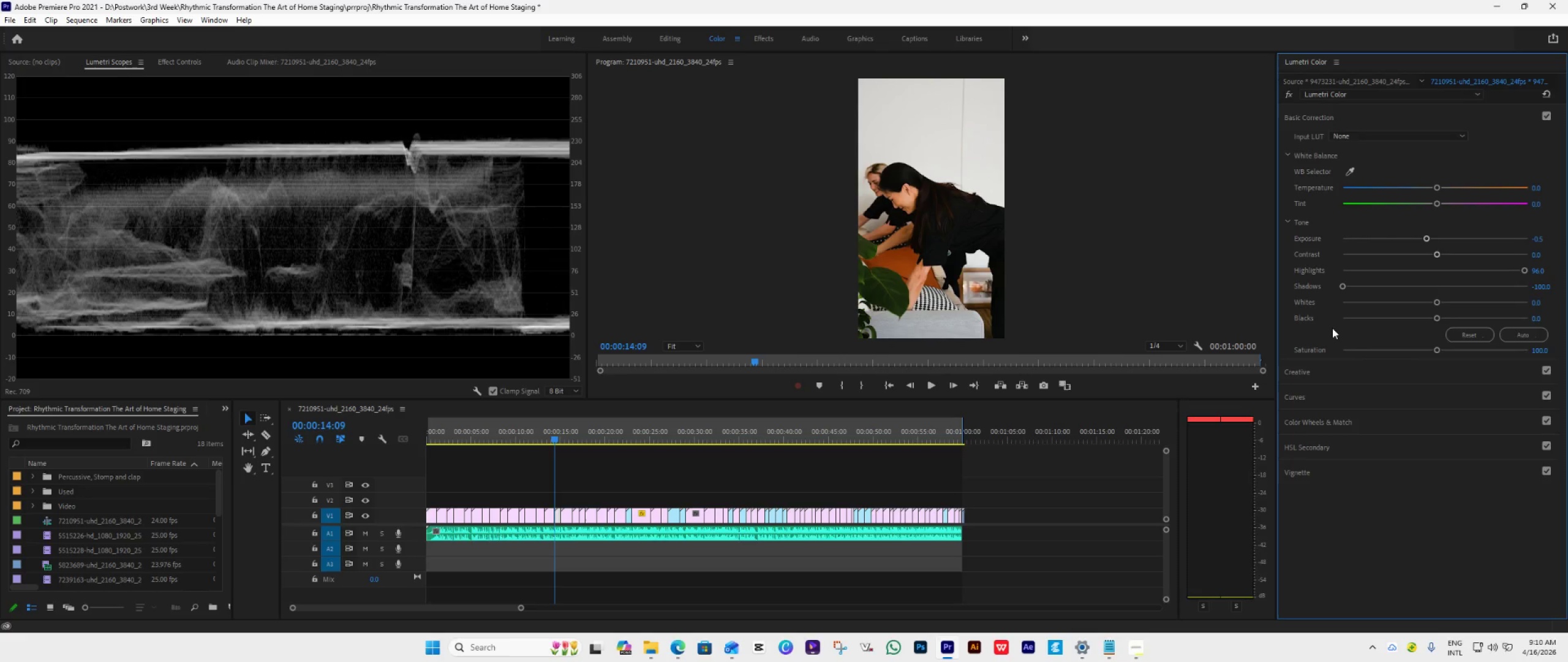 
key(ArrowDown)
 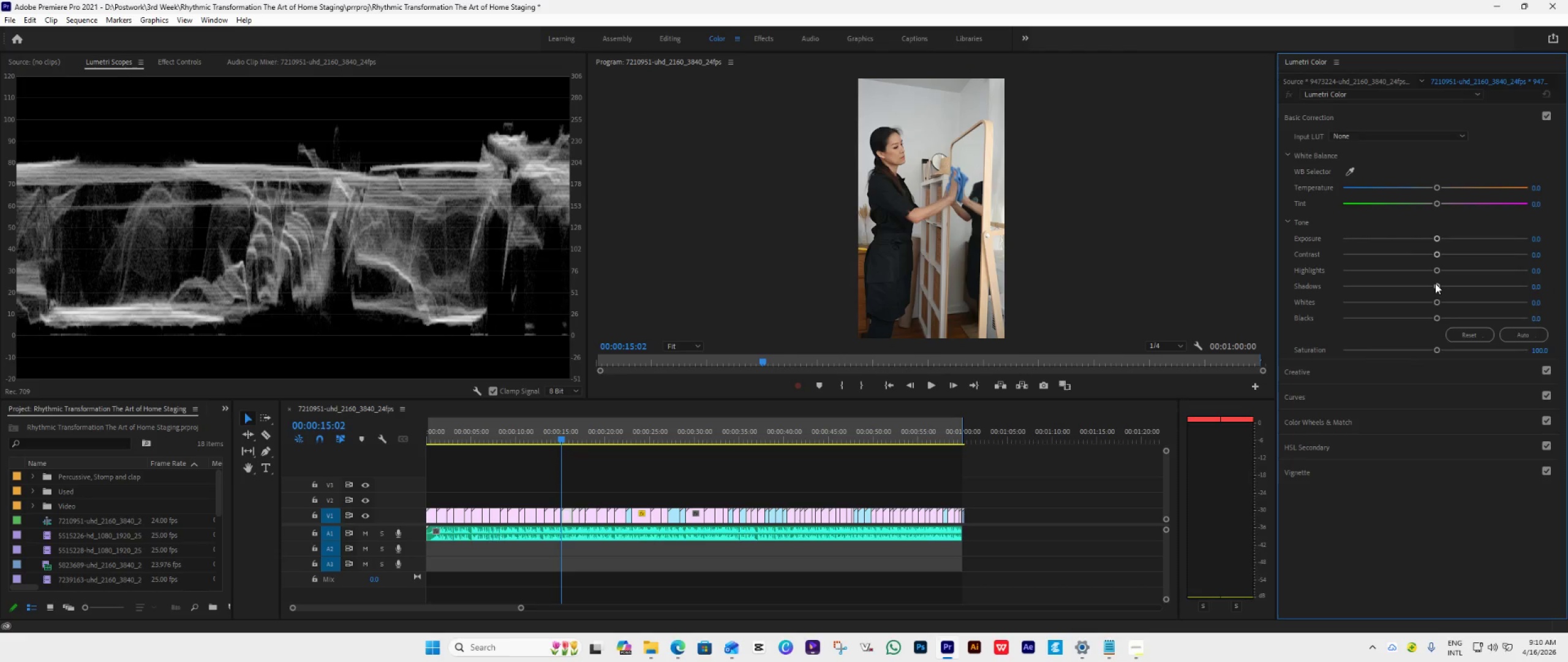 
left_click_drag(start_coordinate=[1435, 283], to_coordinate=[1238, 291])
 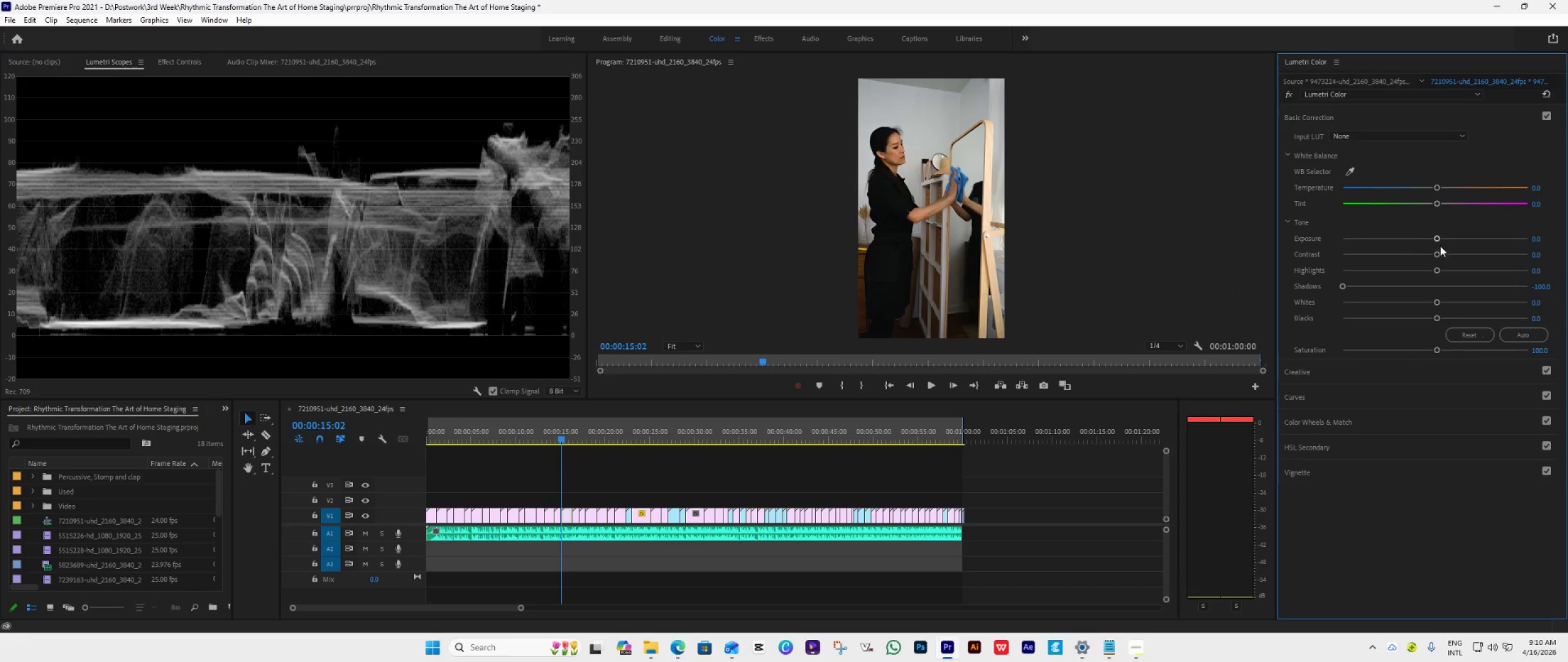 
left_click_drag(start_coordinate=[1437, 239], to_coordinate=[1433, 241])
 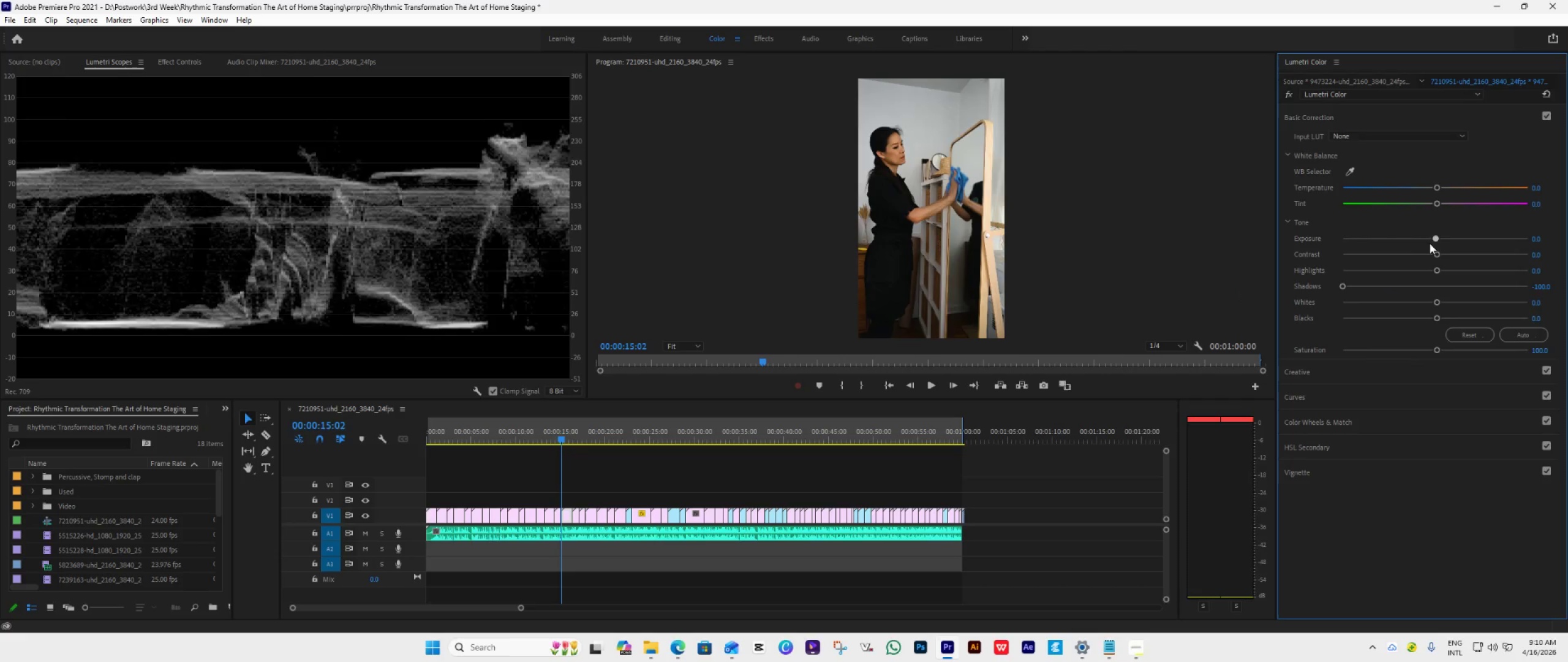 
left_click_drag(start_coordinate=[1430, 243], to_coordinate=[1412, 245])
 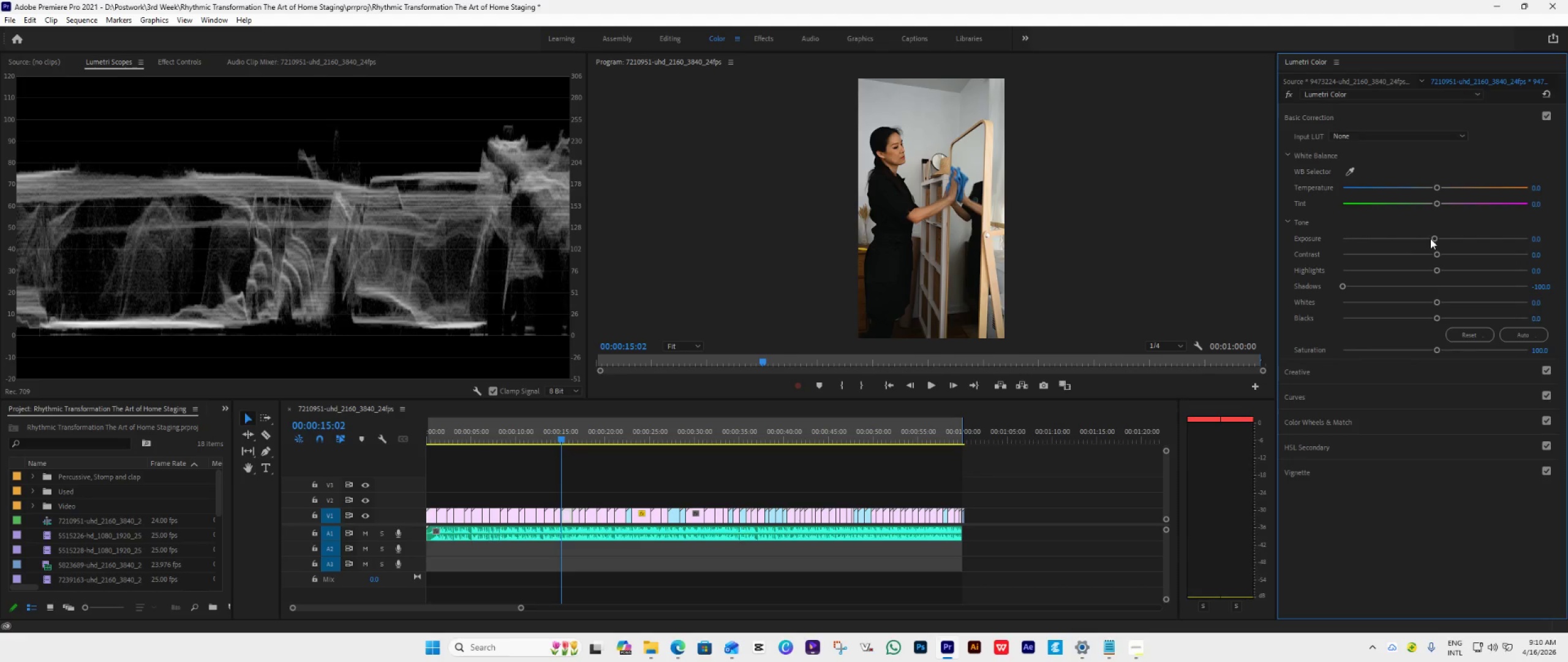 
left_click_drag(start_coordinate=[1430, 238], to_coordinate=[1427, 239])
 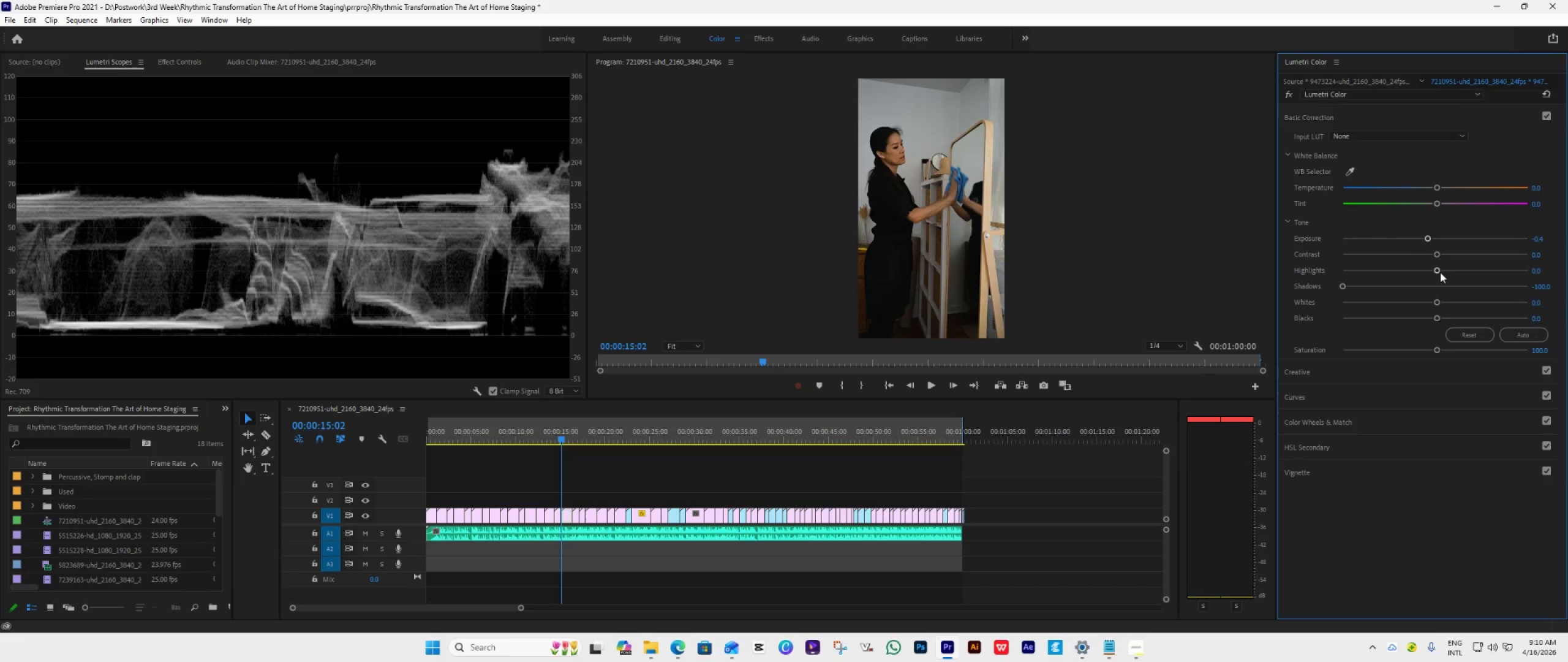 
left_click_drag(start_coordinate=[1439, 271], to_coordinate=[1567, 247])
 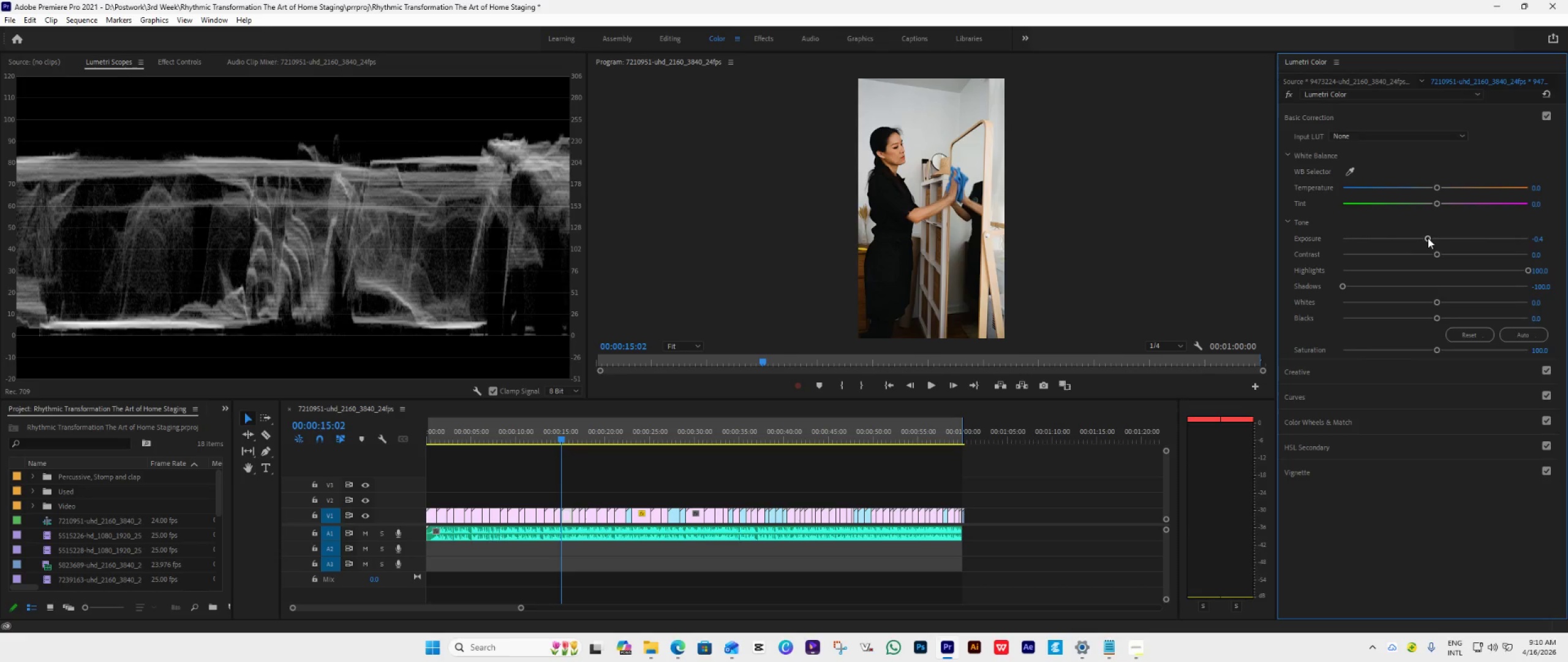 
wait(7.28)
 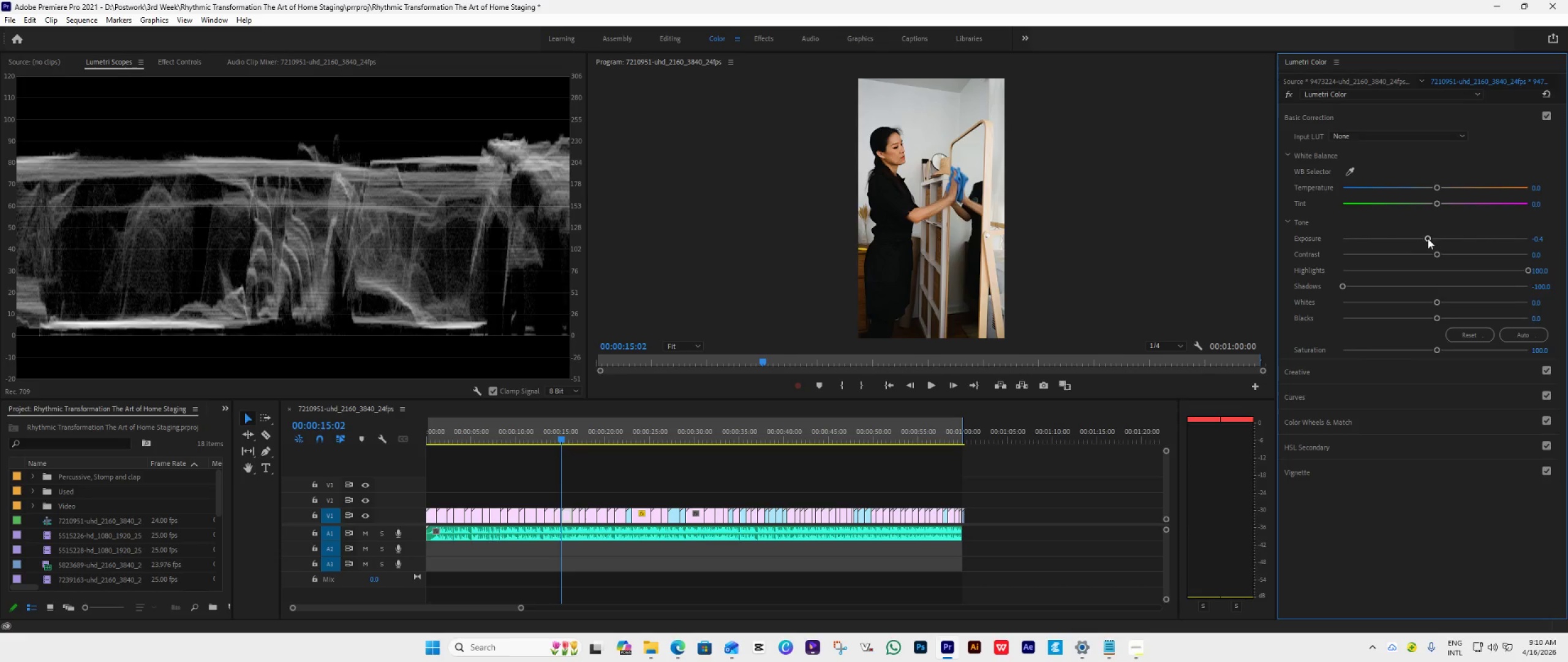 
key(ArrowDown)
 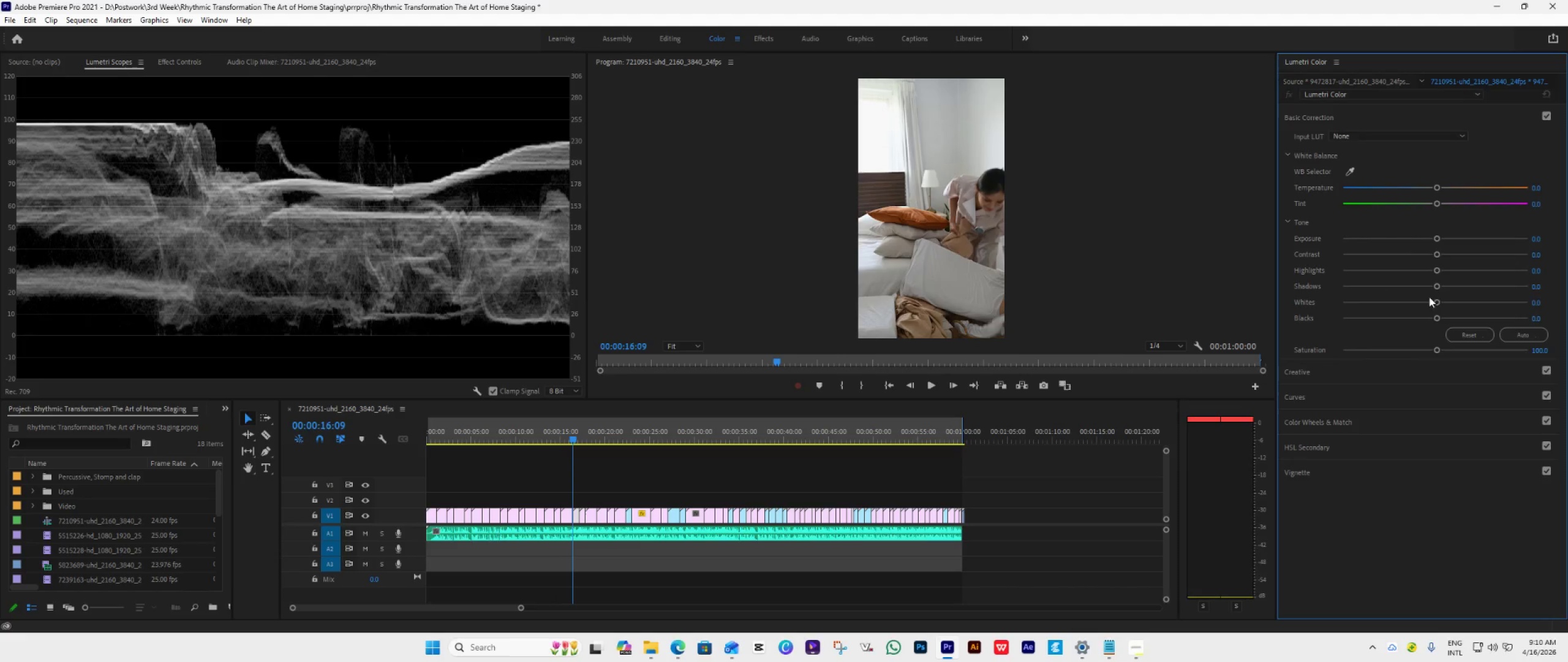 
left_click_drag(start_coordinate=[1438, 286], to_coordinate=[1311, 310])
 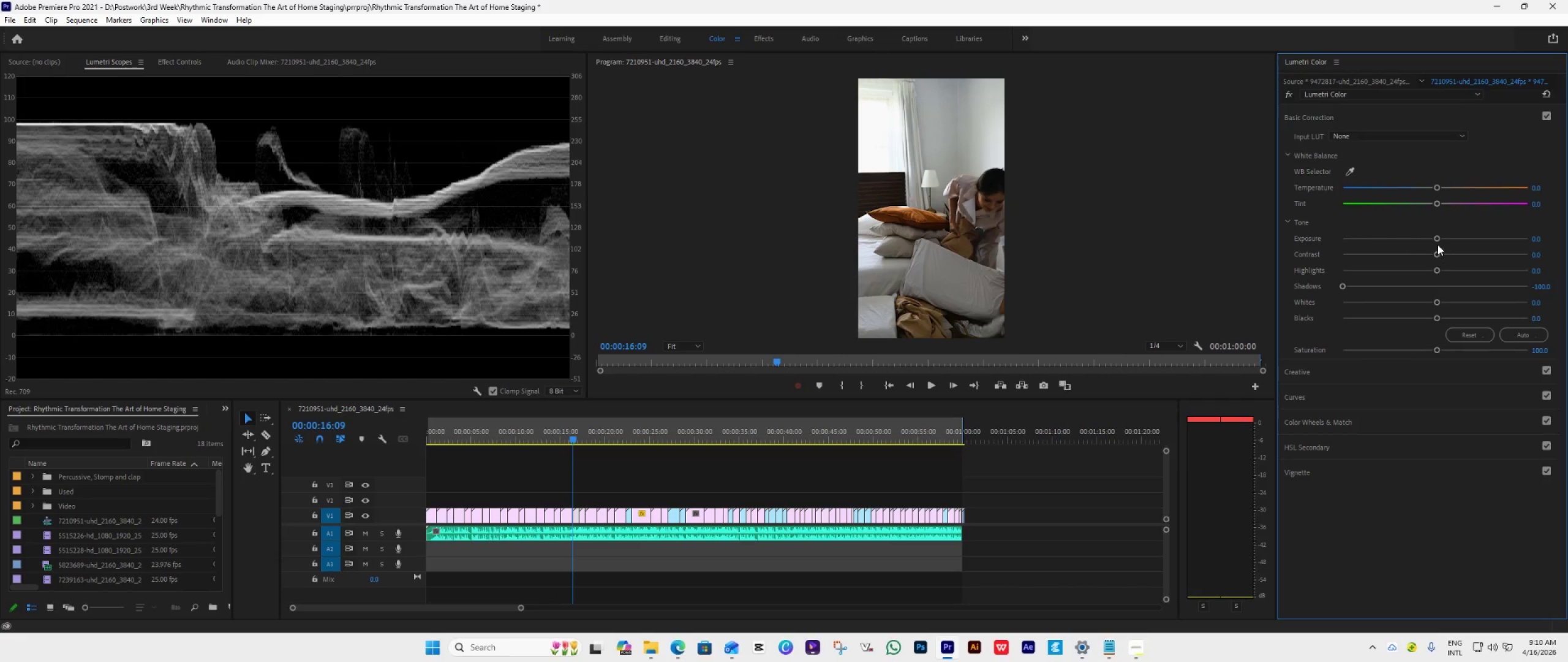 
left_click_drag(start_coordinate=[1436, 238], to_coordinate=[1422, 245])
 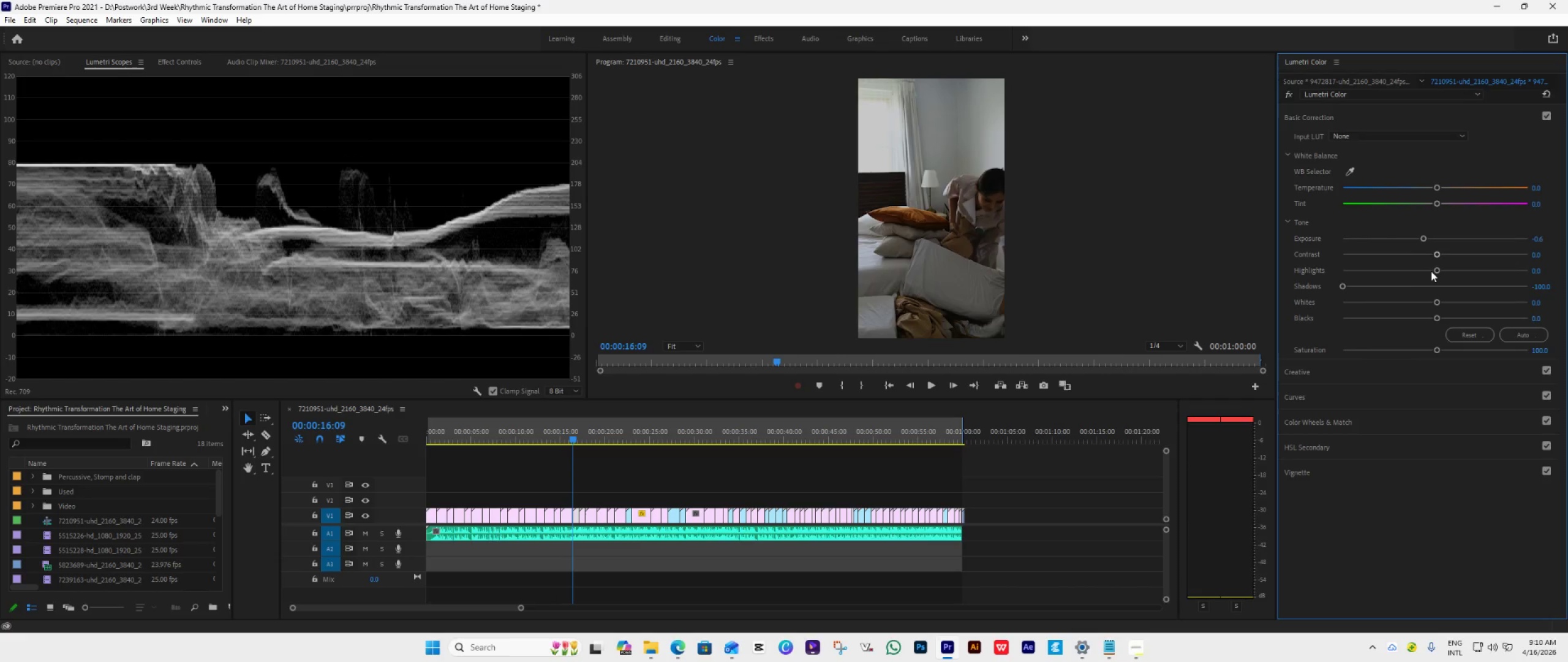 
left_click_drag(start_coordinate=[1435, 270], to_coordinate=[1506, 270])
 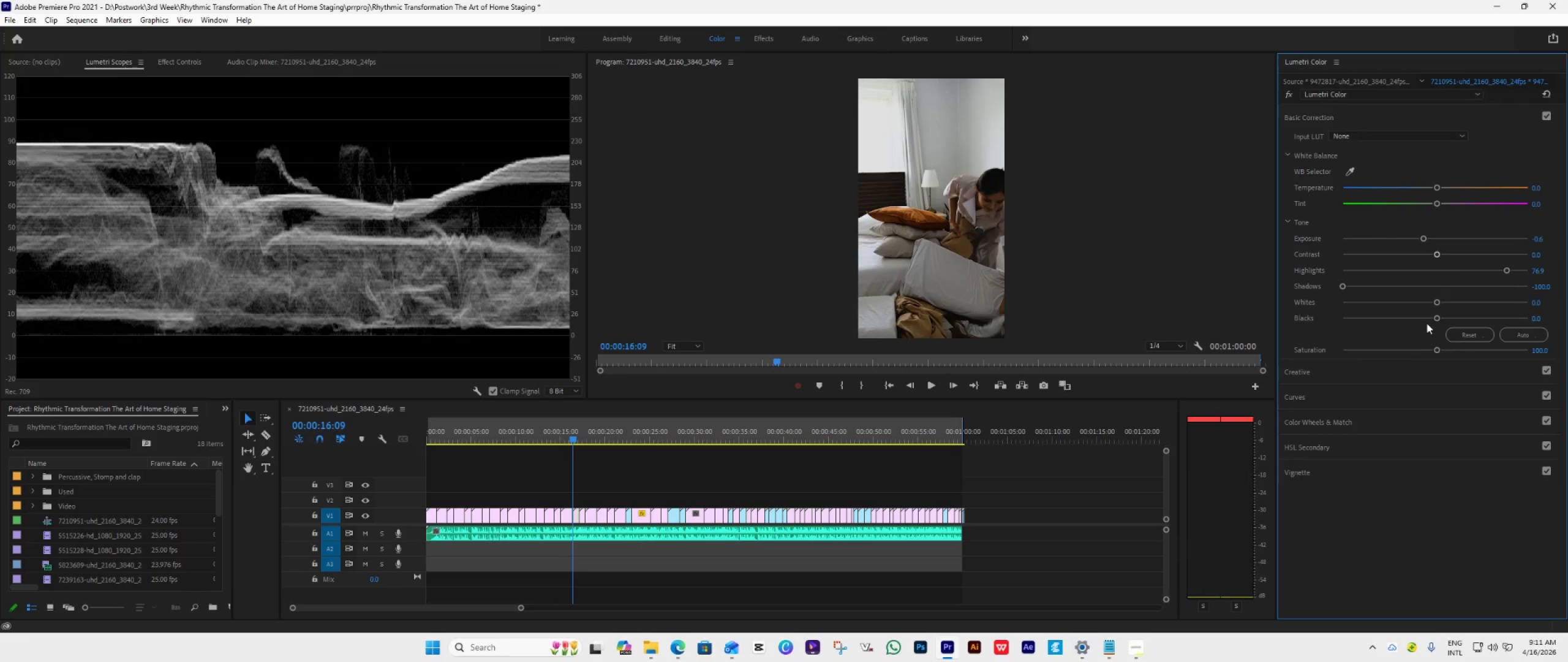 
key(ArrowDown)
 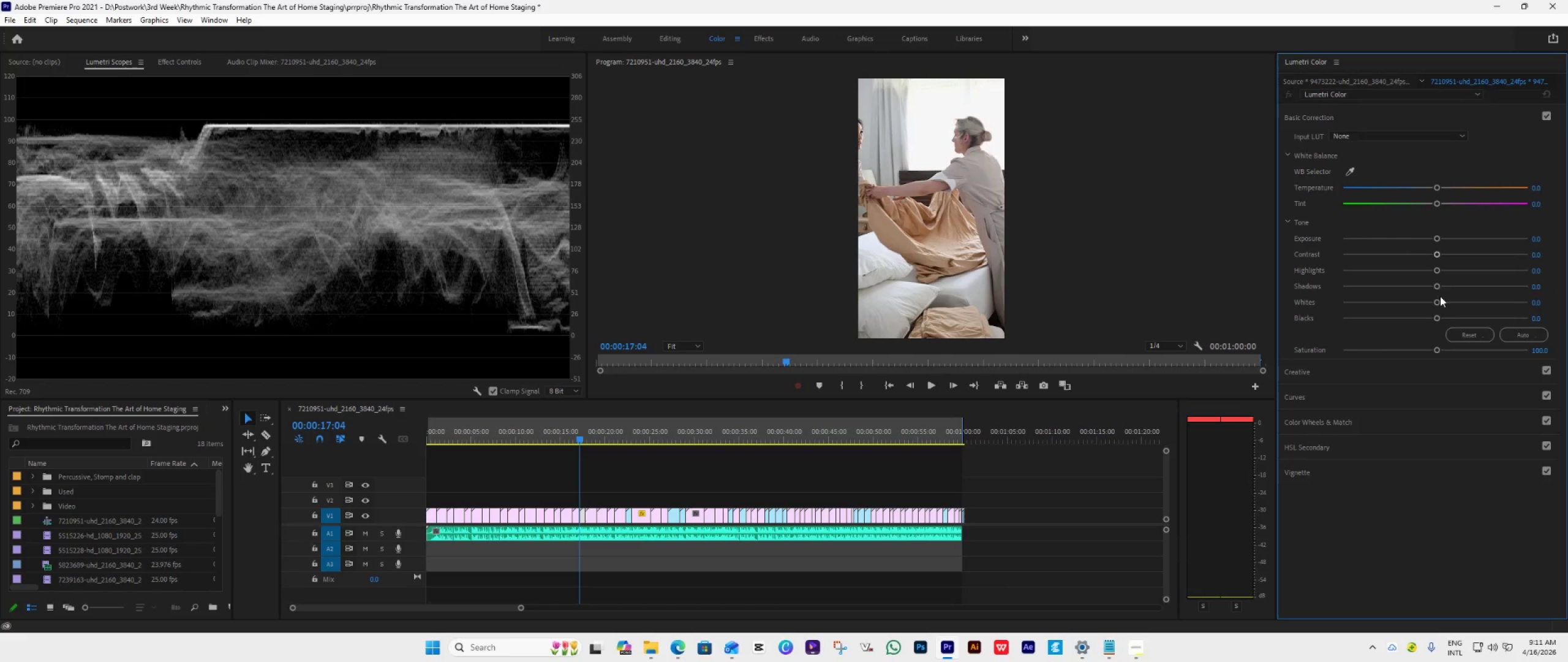 
left_click_drag(start_coordinate=[1439, 285], to_coordinate=[1312, 301])
 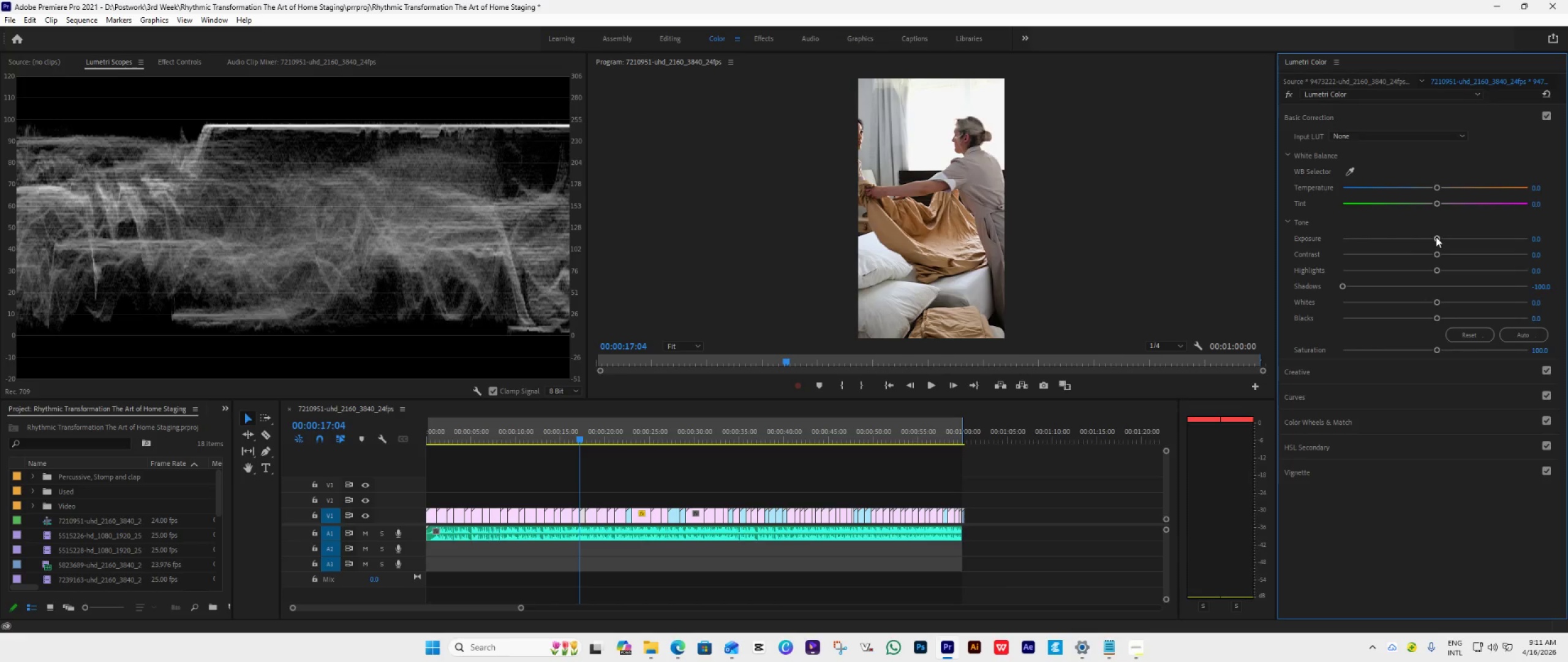 
left_click_drag(start_coordinate=[1436, 237], to_coordinate=[1431, 238])
 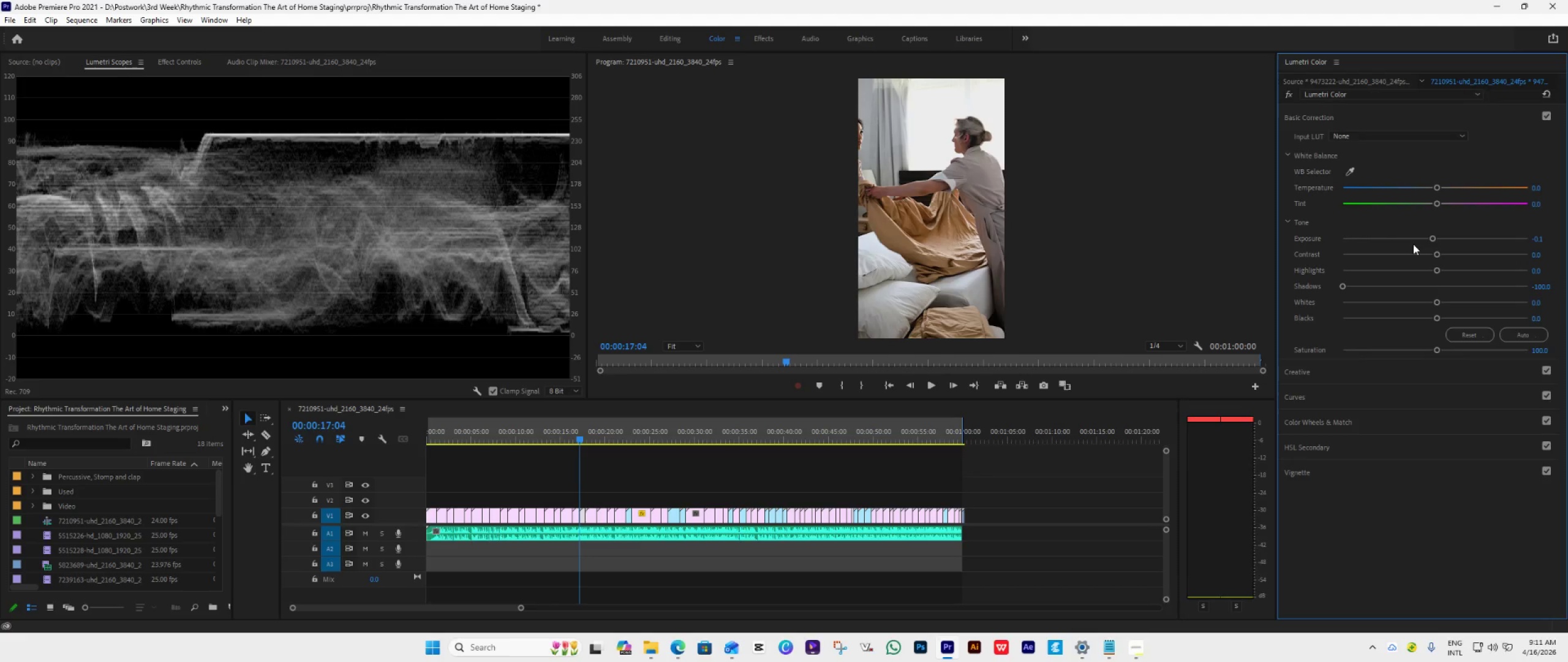 
double_click([1413, 244])
 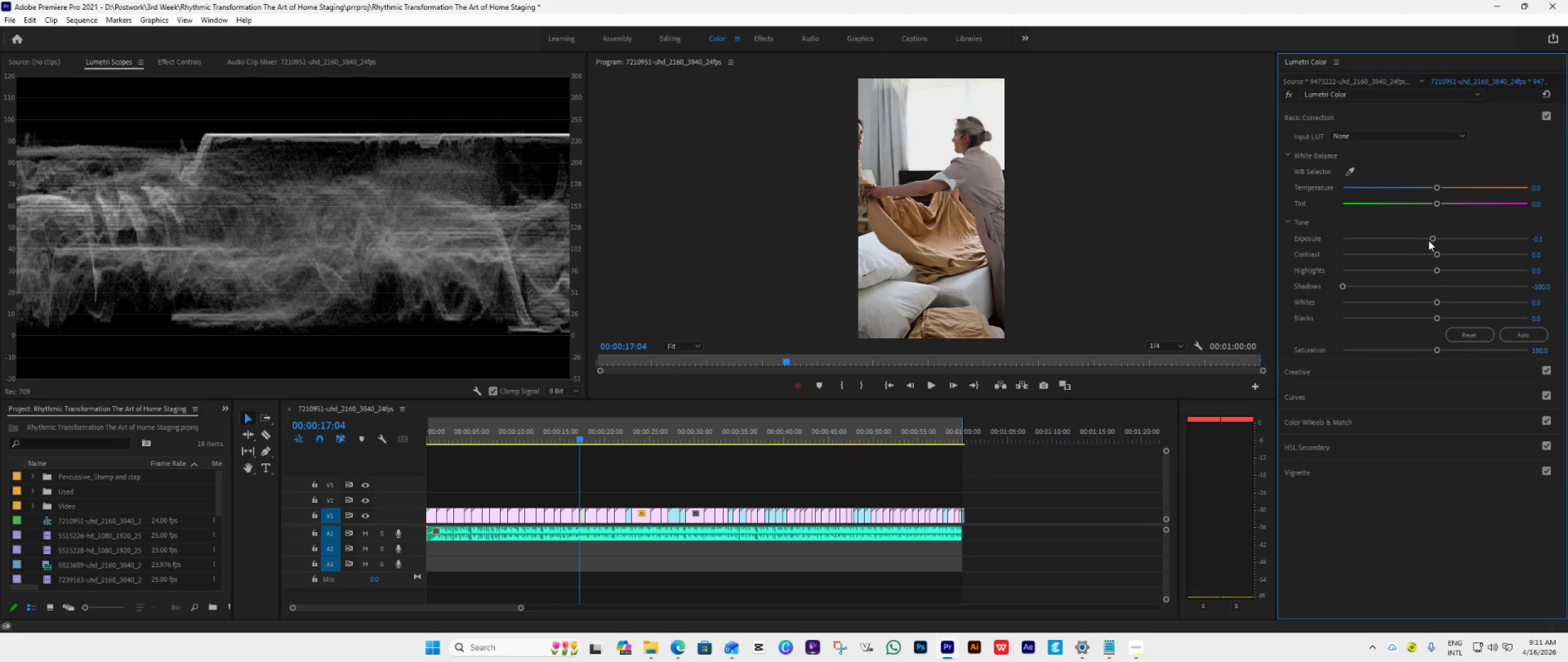 
left_click_drag(start_coordinate=[1431, 240], to_coordinate=[1423, 242])
 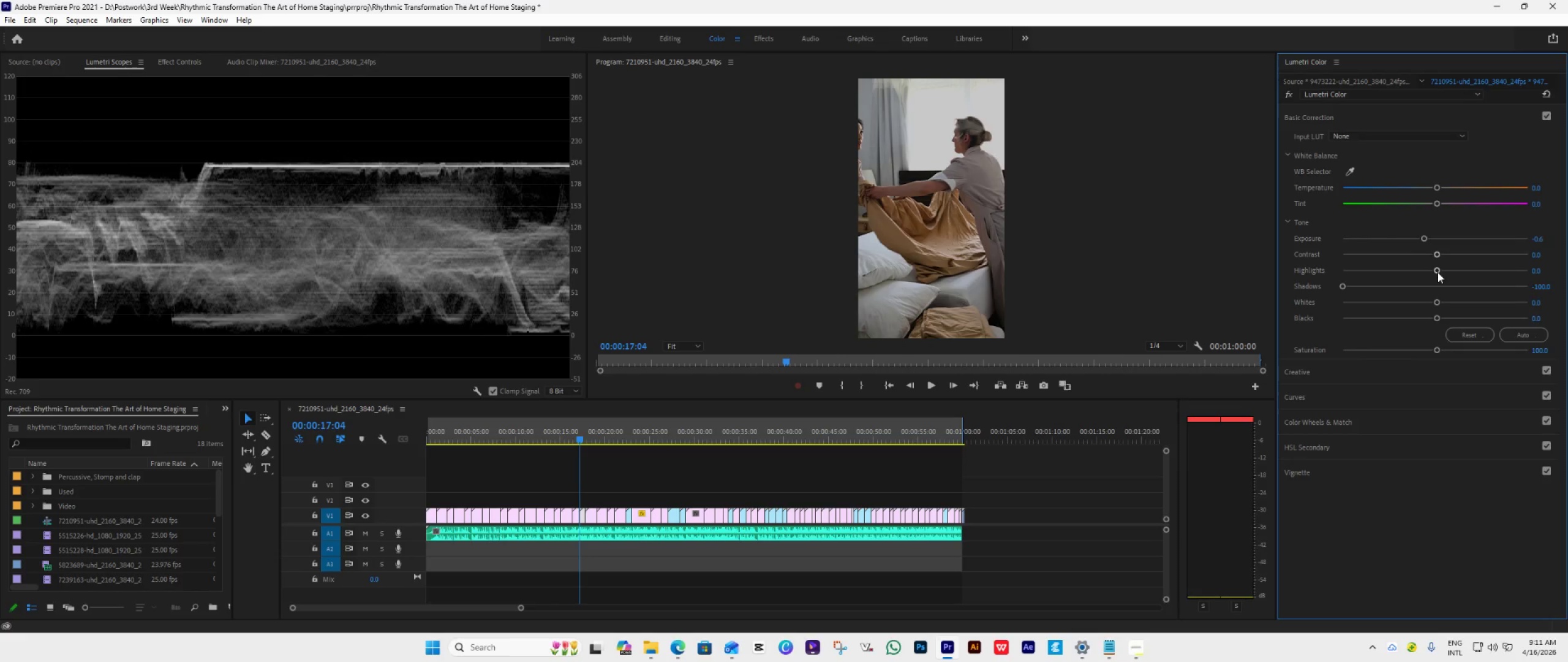 
left_click_drag(start_coordinate=[1438, 272], to_coordinate=[1513, 272])
 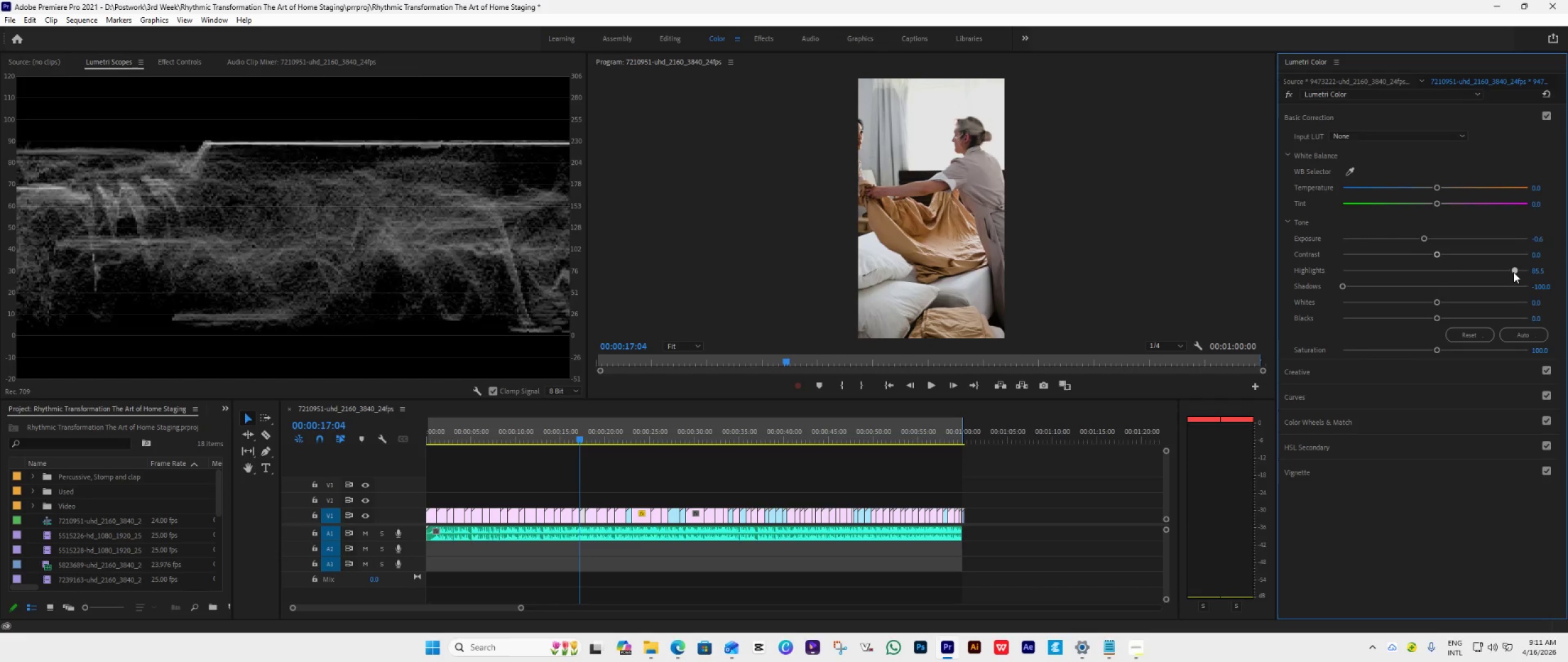 
left_click([1513, 272])
 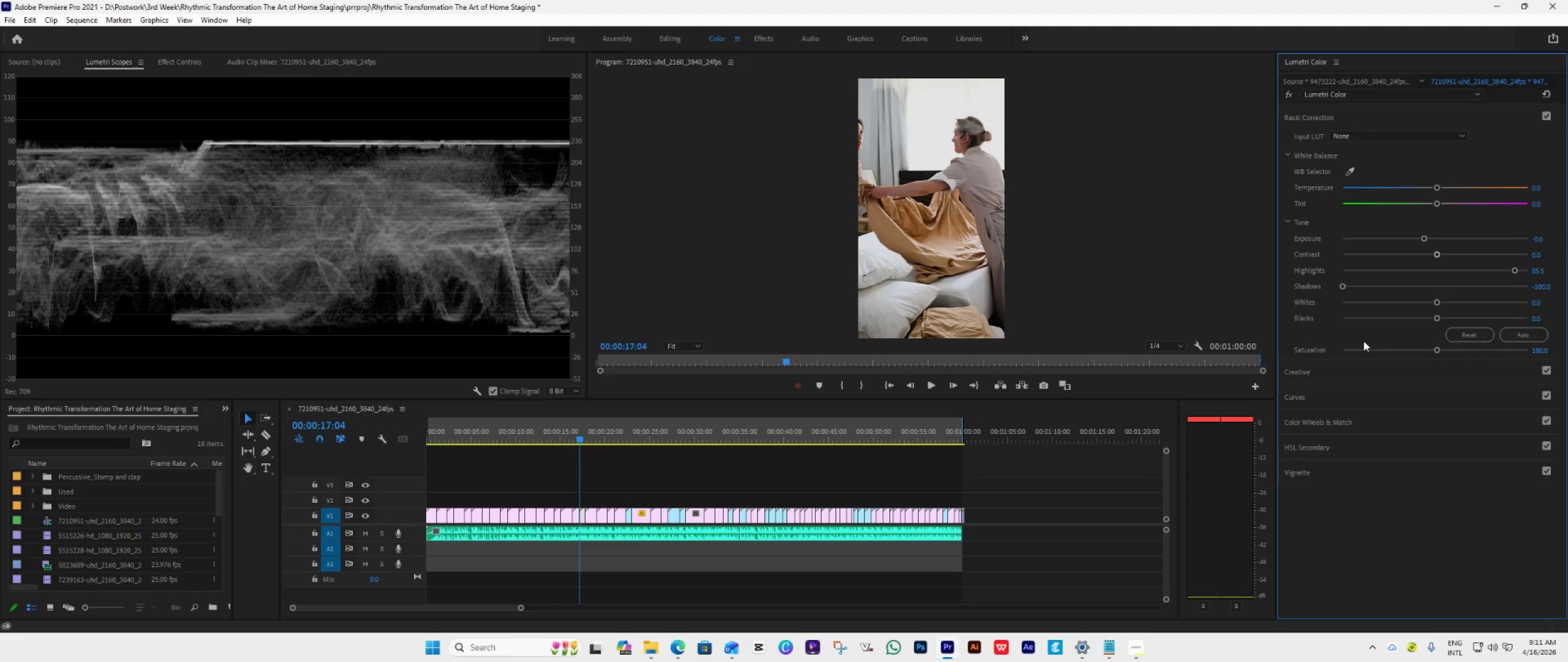 
key(ArrowDown)
 